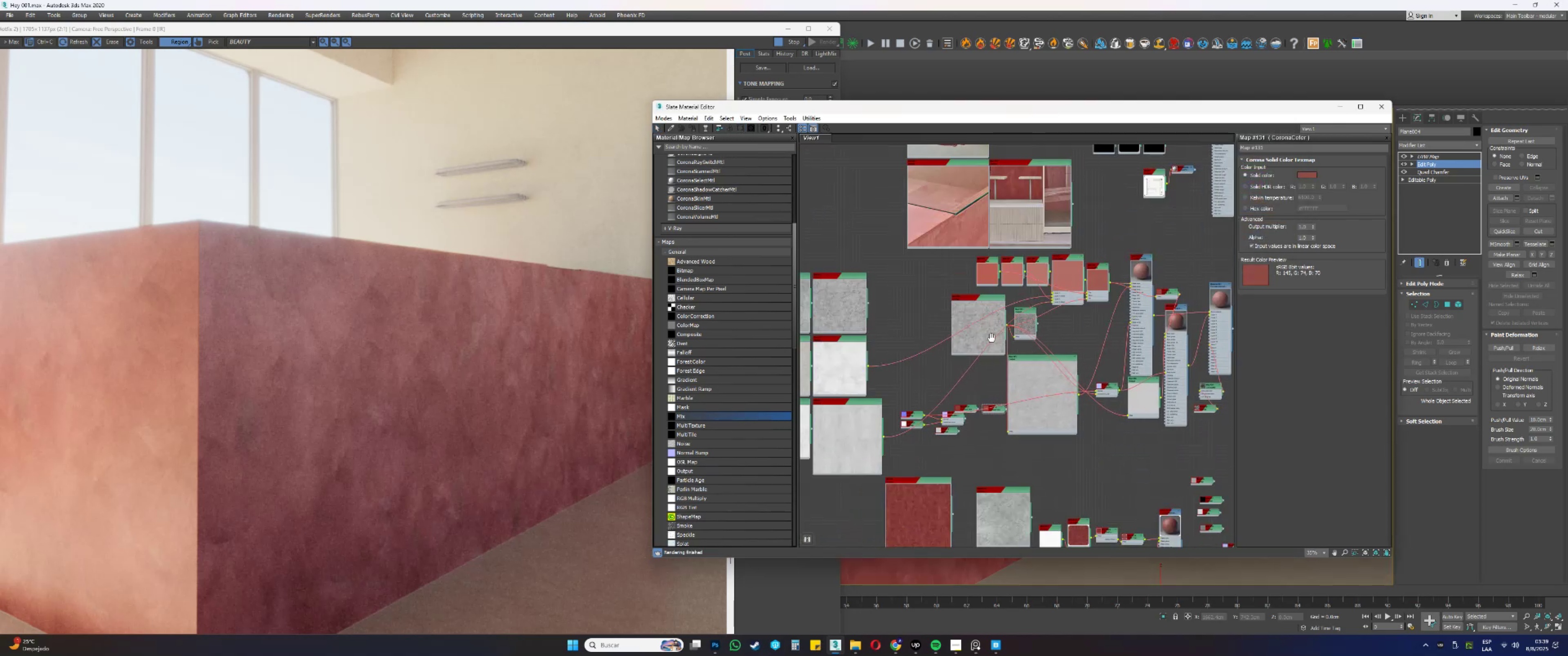 
scroll: coordinate [995, 298], scroll_direction: up, amount: 1.0
 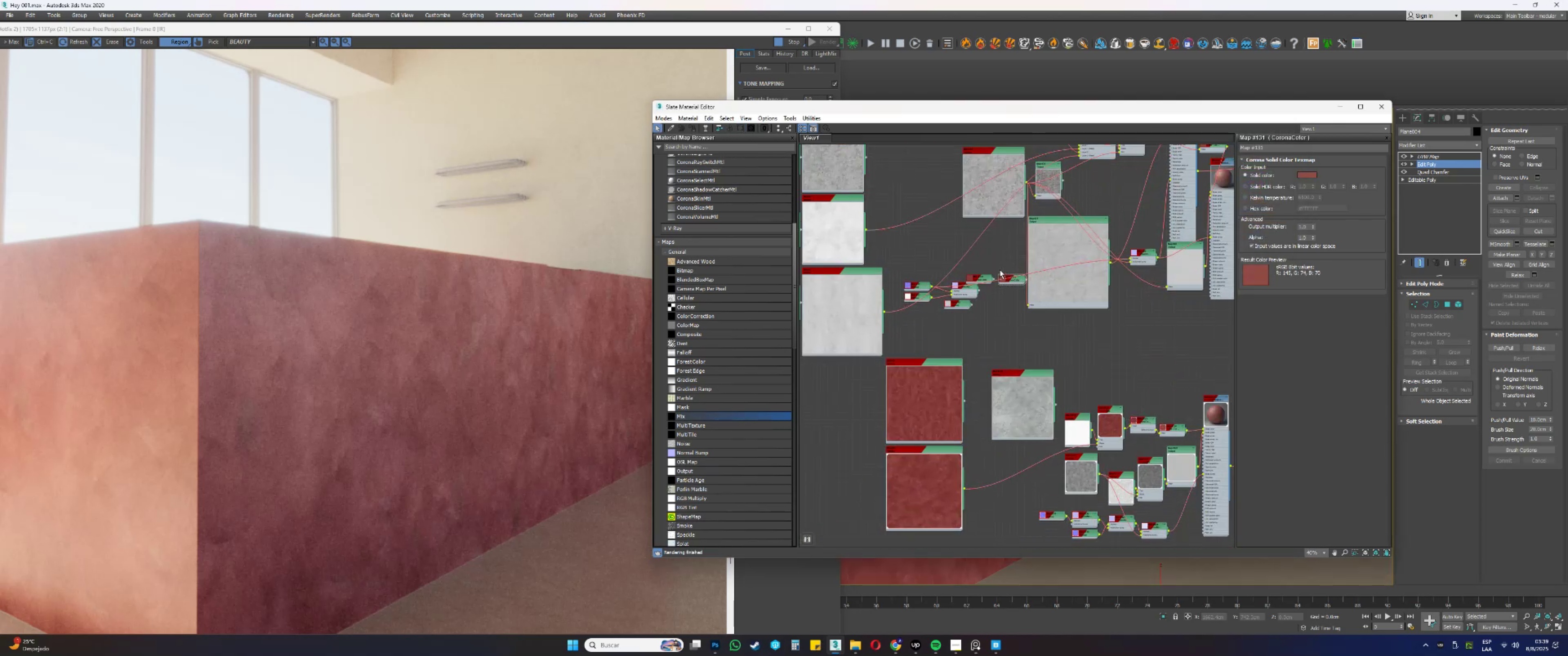 
left_click_drag(start_coordinate=[1006, 266], to_coordinate=[982, 278])
 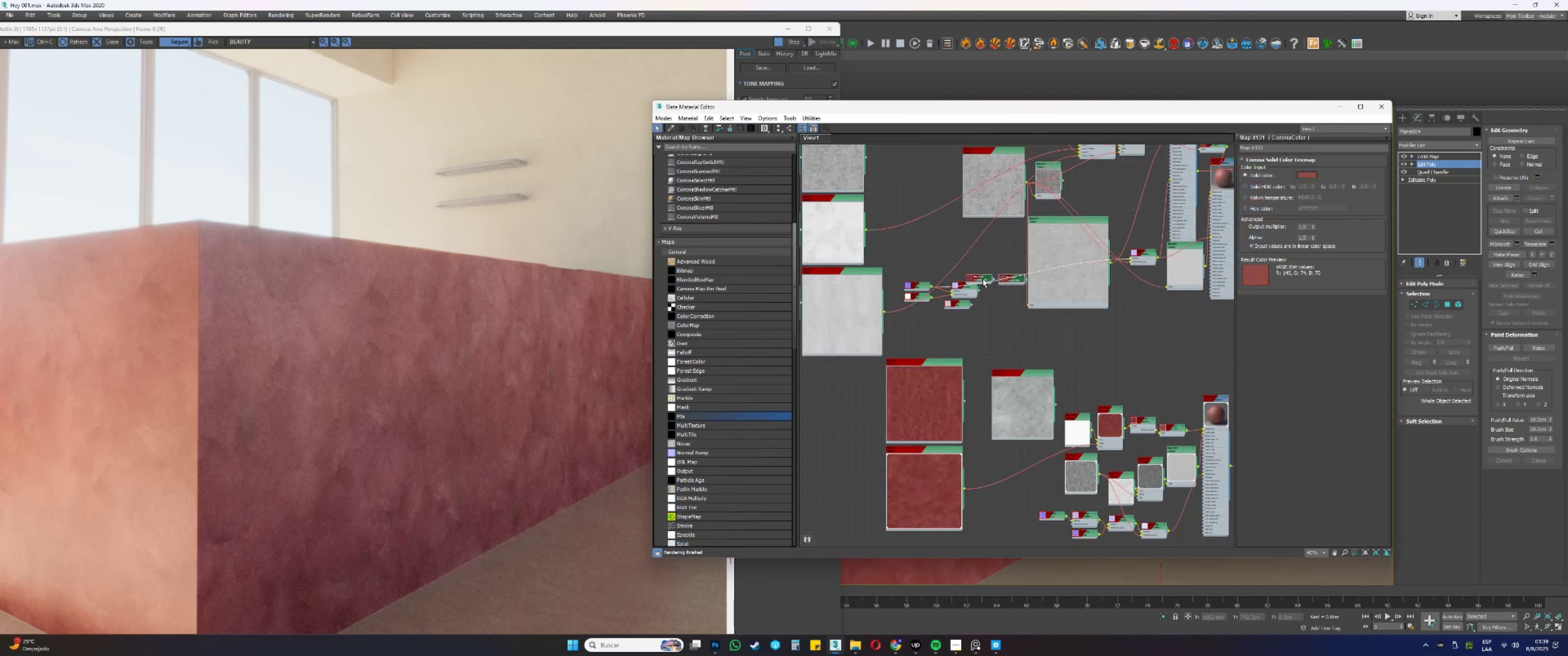 
left_click_drag(start_coordinate=[984, 278], to_coordinate=[1024, 356])
 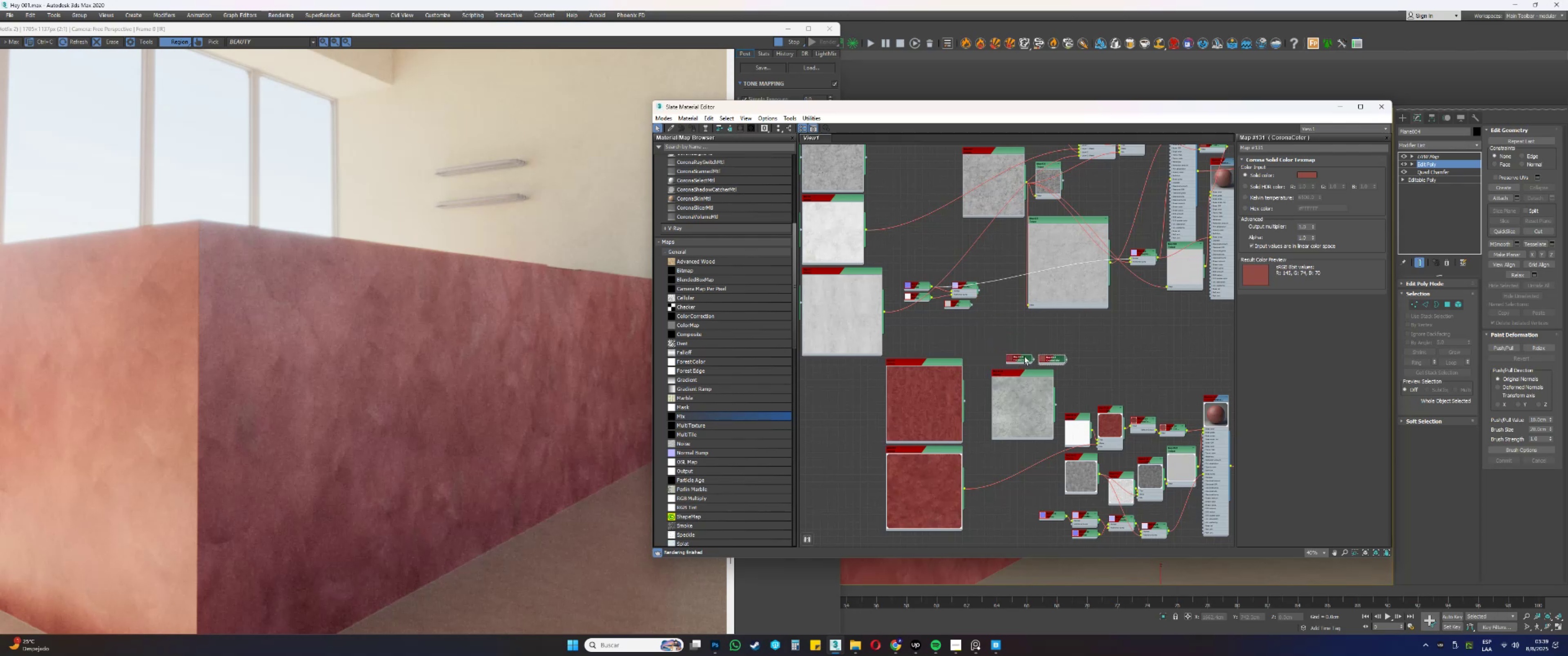 
scroll: coordinate [1057, 377], scroll_direction: up, amount: 7.0
 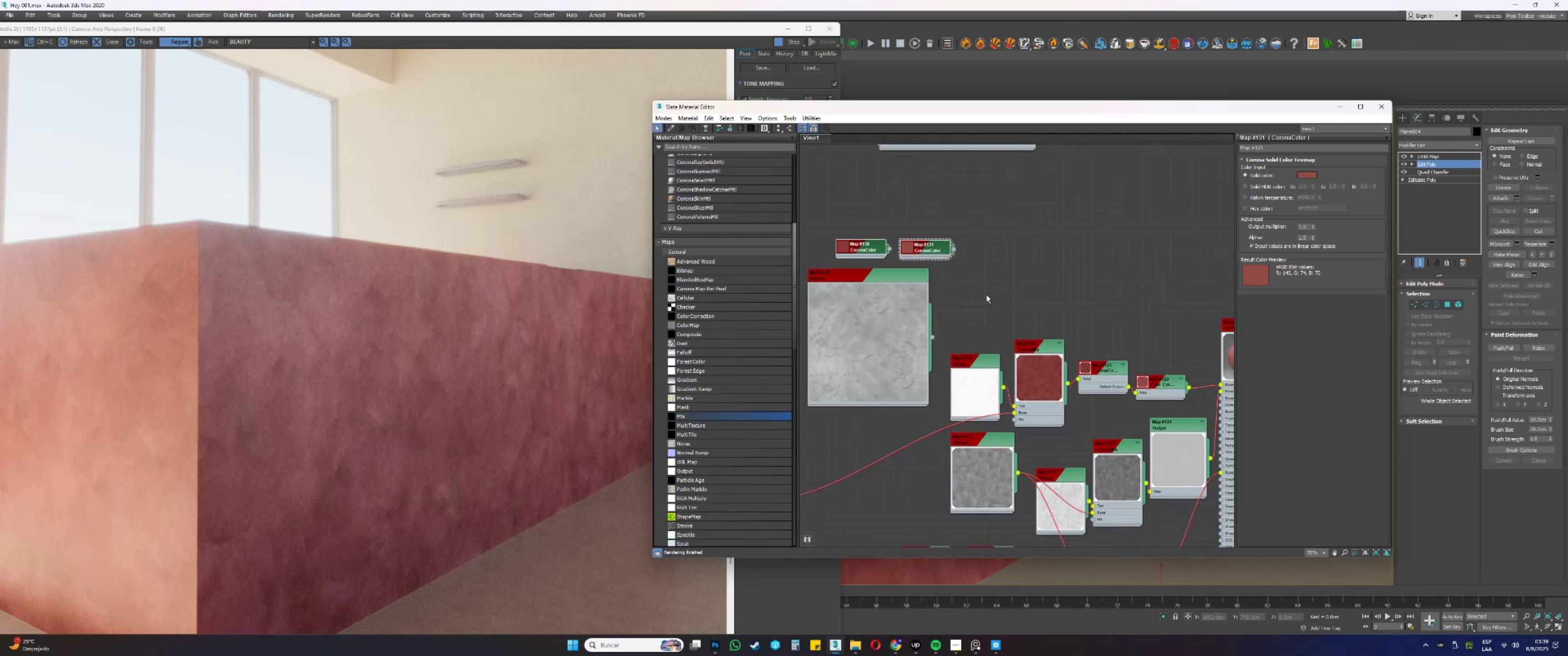 
scroll: coordinate [1063, 316], scroll_direction: down, amount: 2.0
 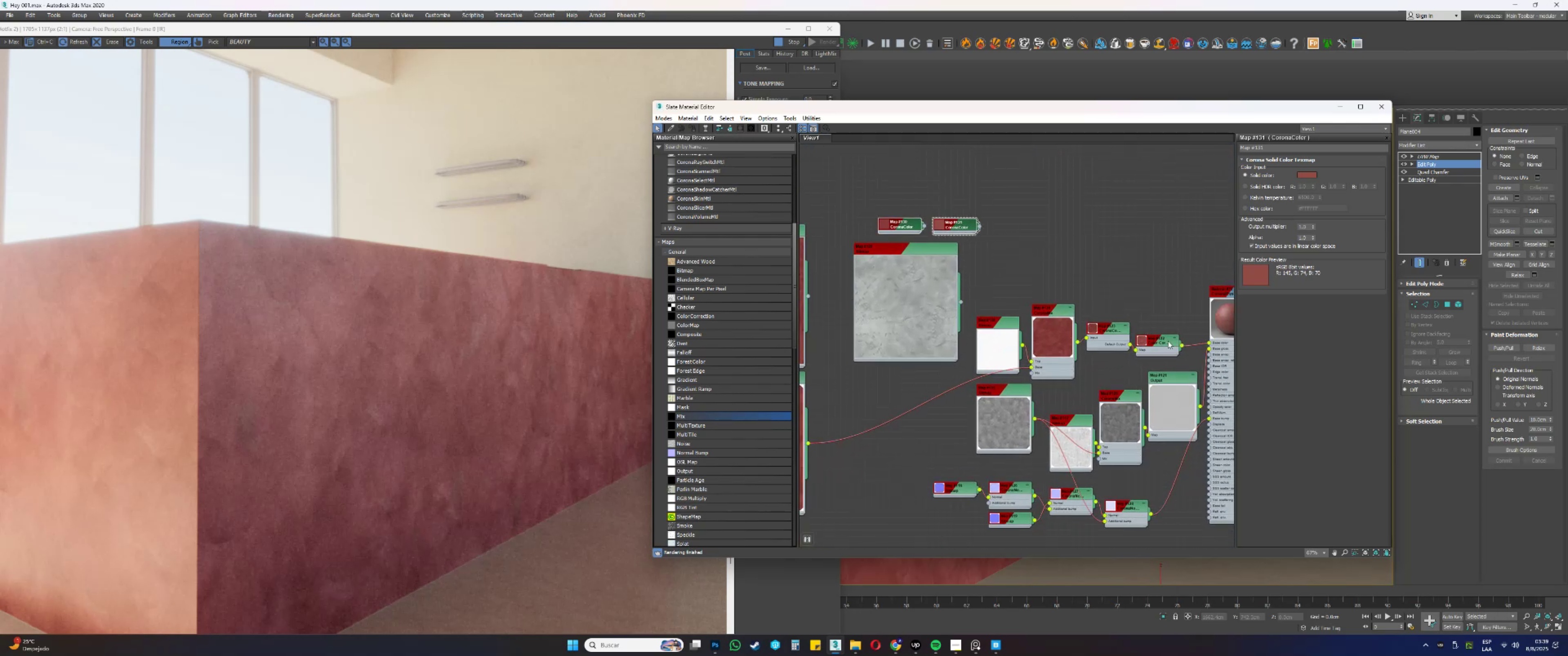 
left_click_drag(start_coordinate=[1174, 357], to_coordinate=[1003, 305])
 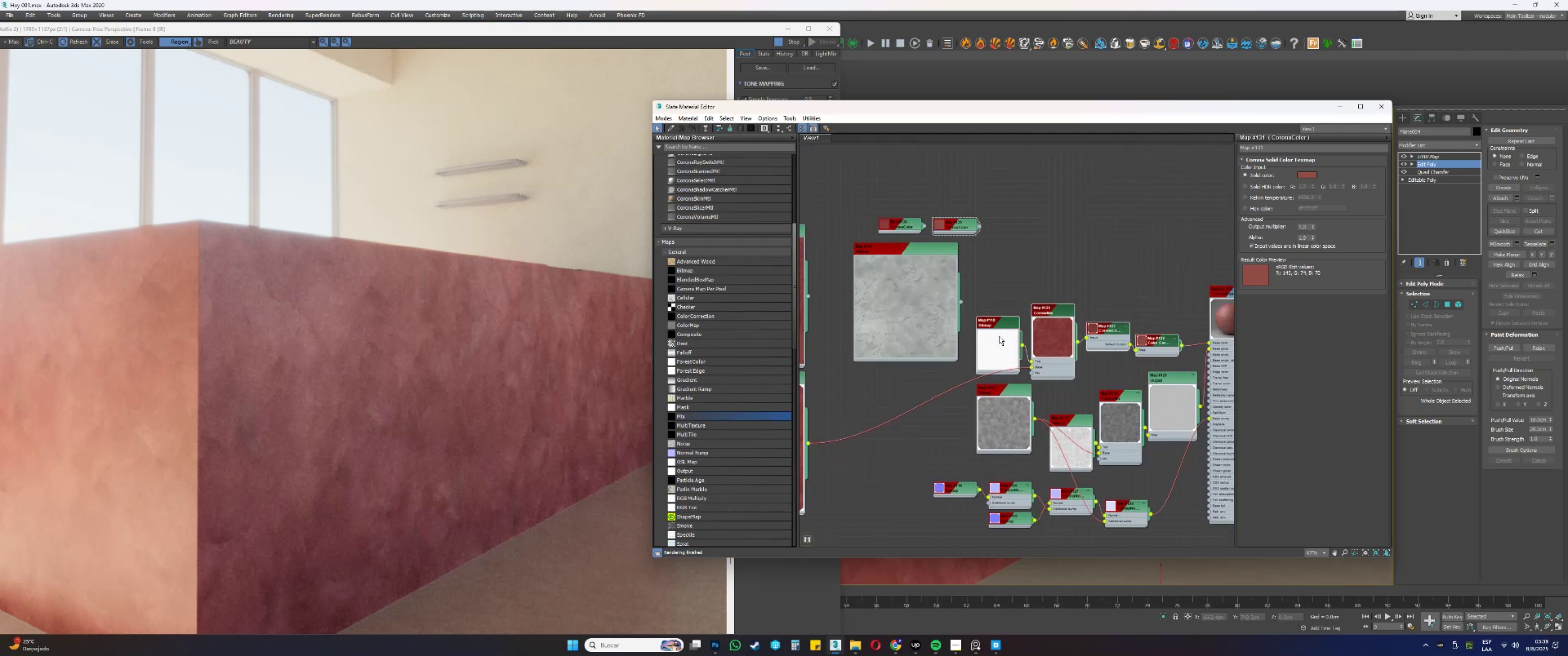 
left_click_drag(start_coordinate=[1011, 341], to_coordinate=[881, 357])
 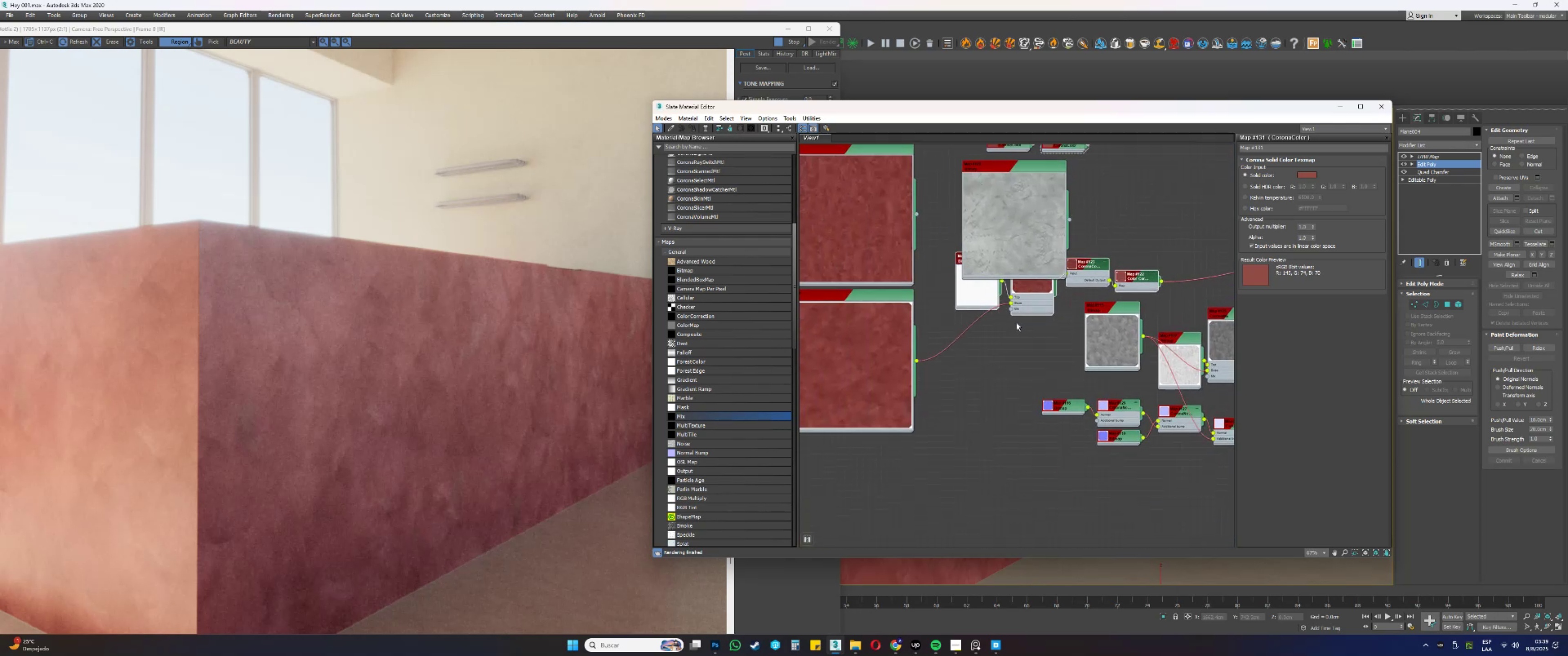 
left_click_drag(start_coordinate=[1029, 303], to_coordinate=[1000, 361])
 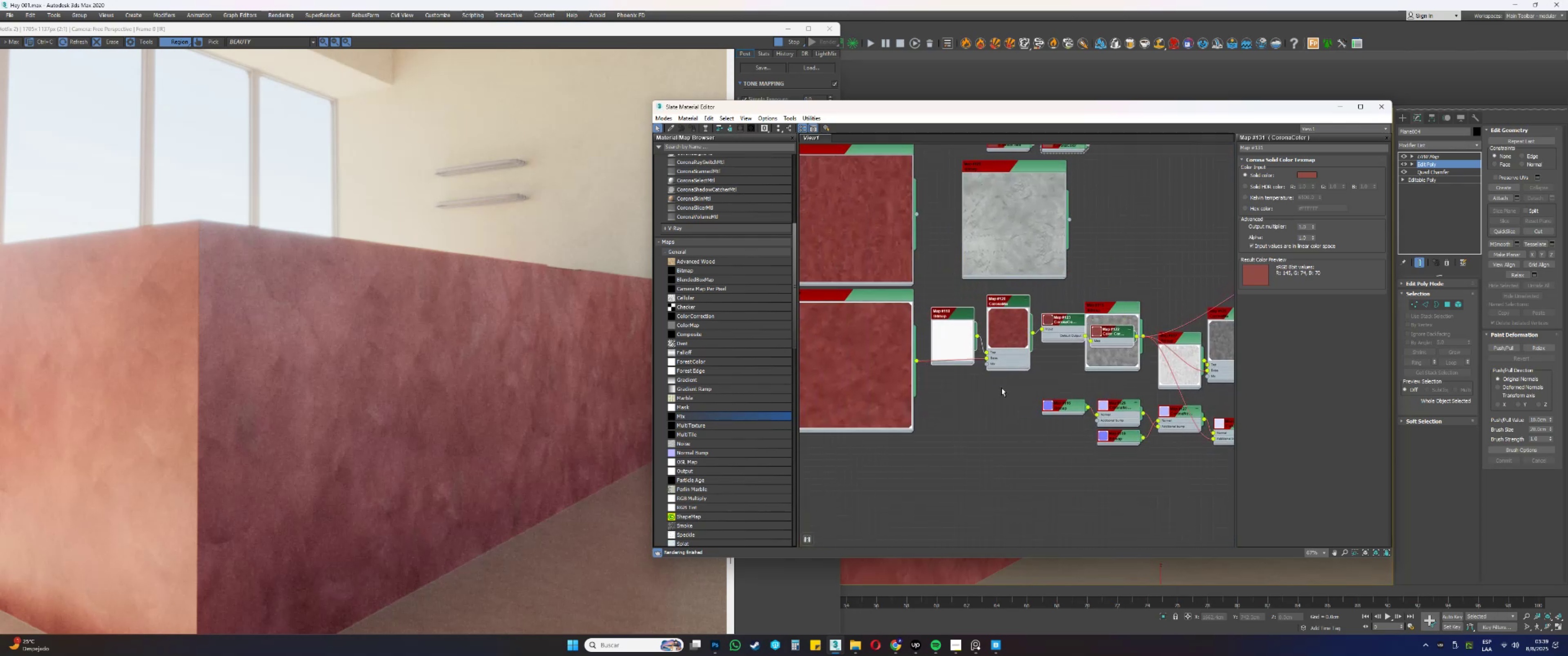 
scroll: coordinate [1007, 374], scroll_direction: down, amount: 3.0
 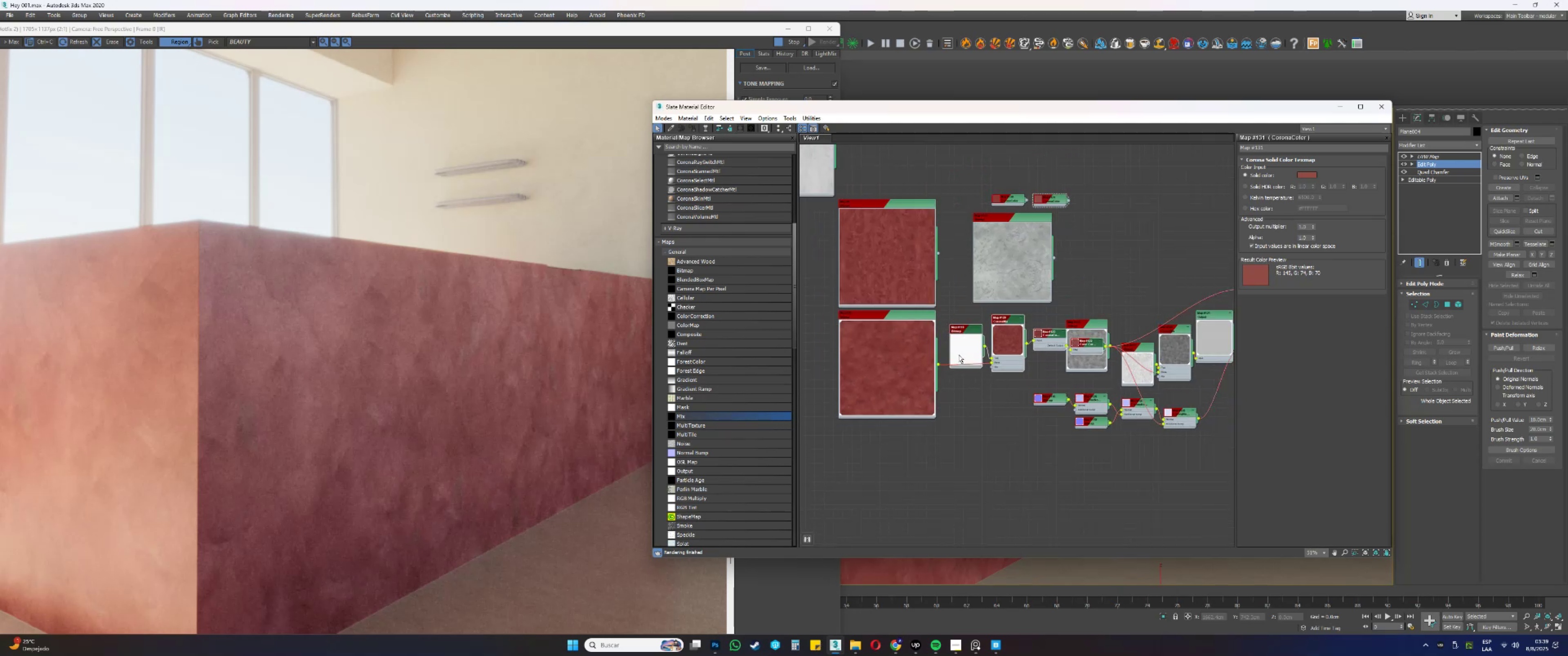 
hold_key(key=ControlLeft, duration=0.35)
left_click_drag(start_coordinate=[910, 445], to_coordinate=[854, 225])
 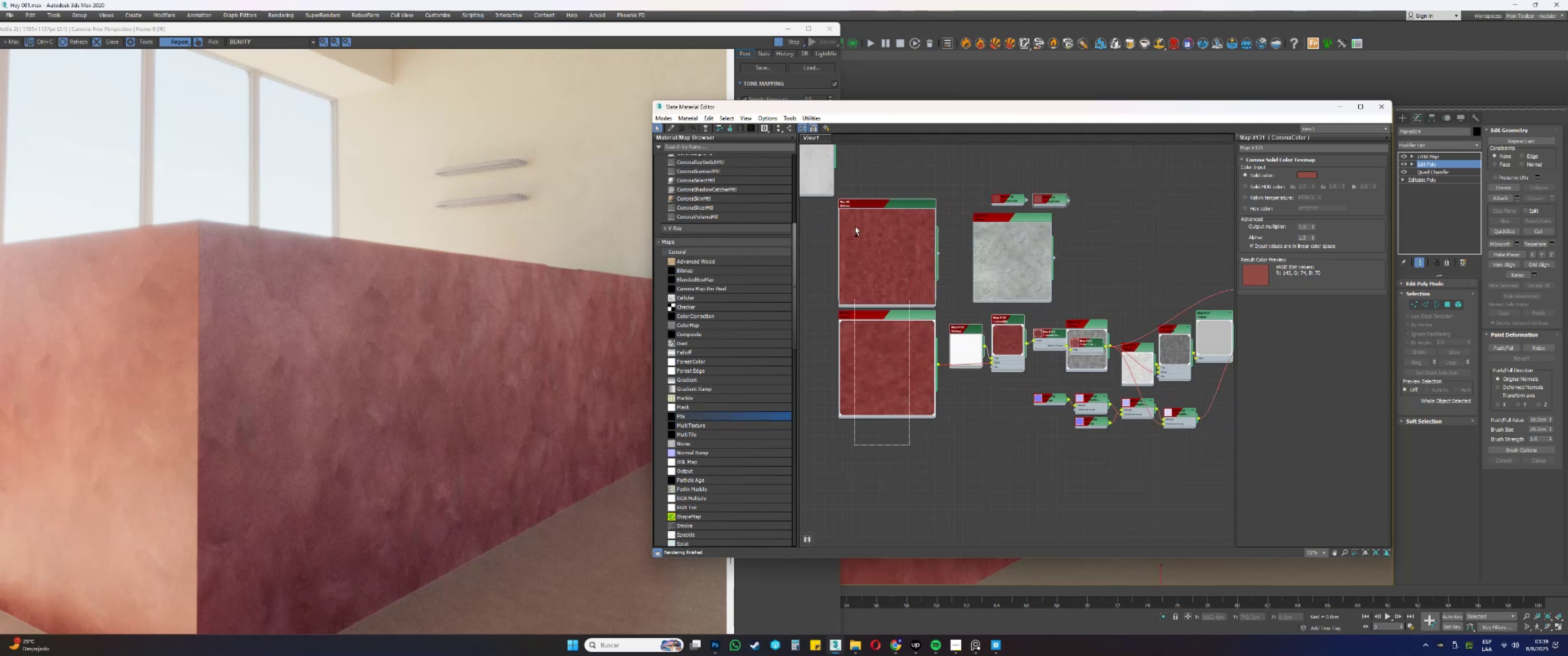 
left_click_drag(start_coordinate=[898, 246], to_coordinate=[835, 271])
 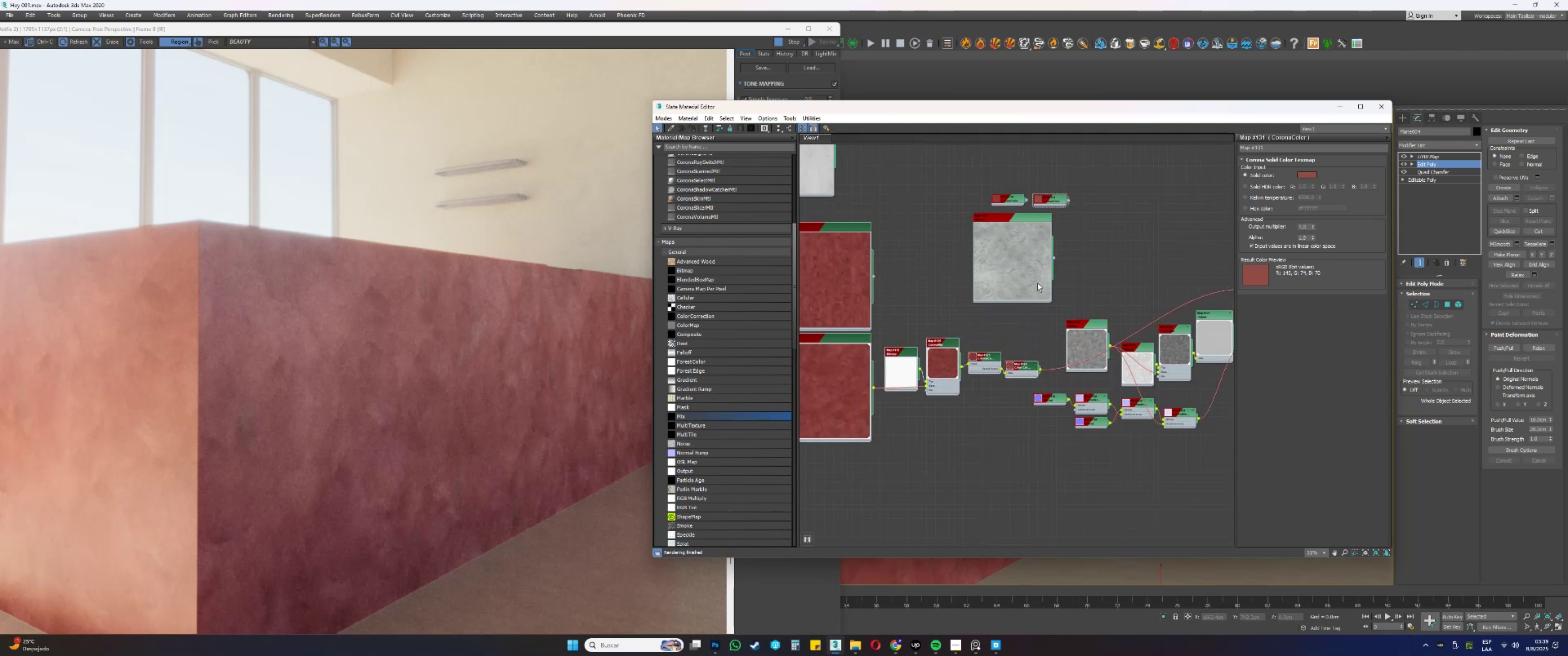 
scroll: coordinate [1115, 246], scroll_direction: up, amount: 3.0
 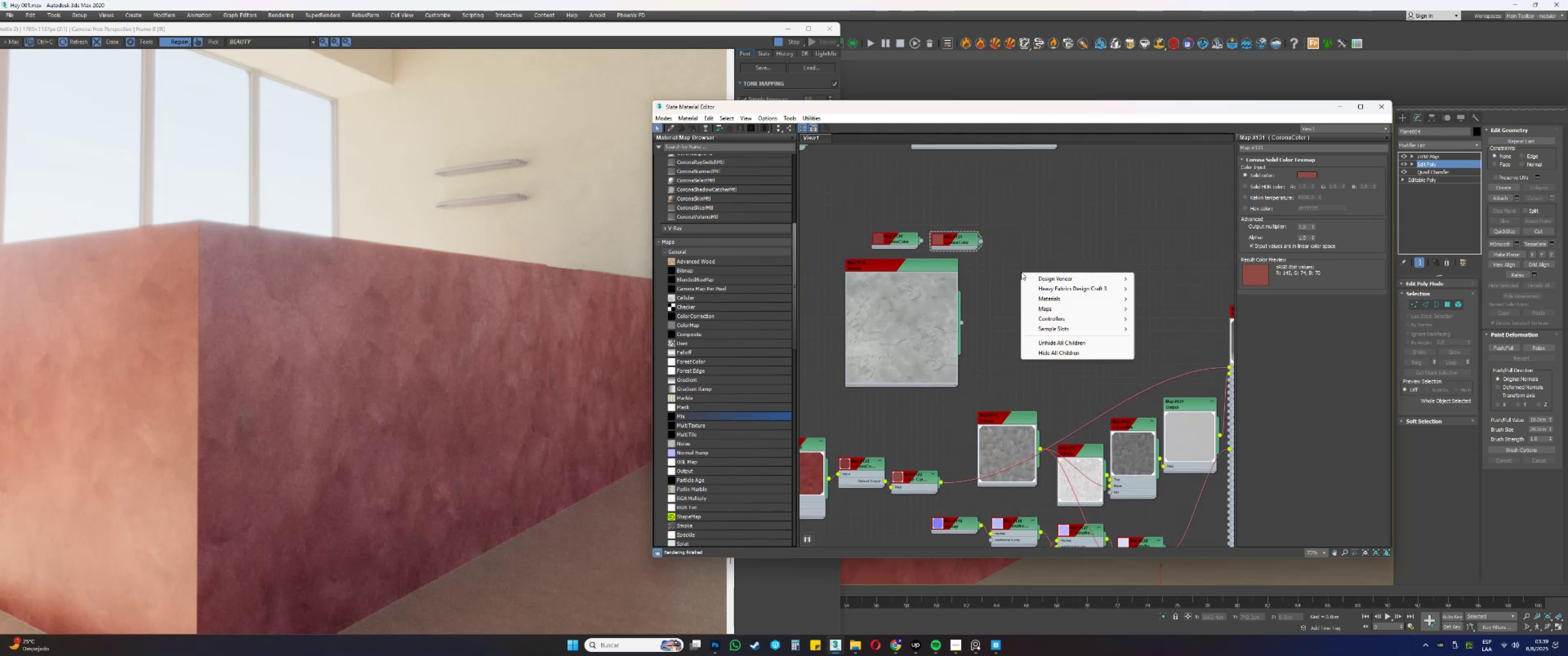 
left_click([1060, 306])
 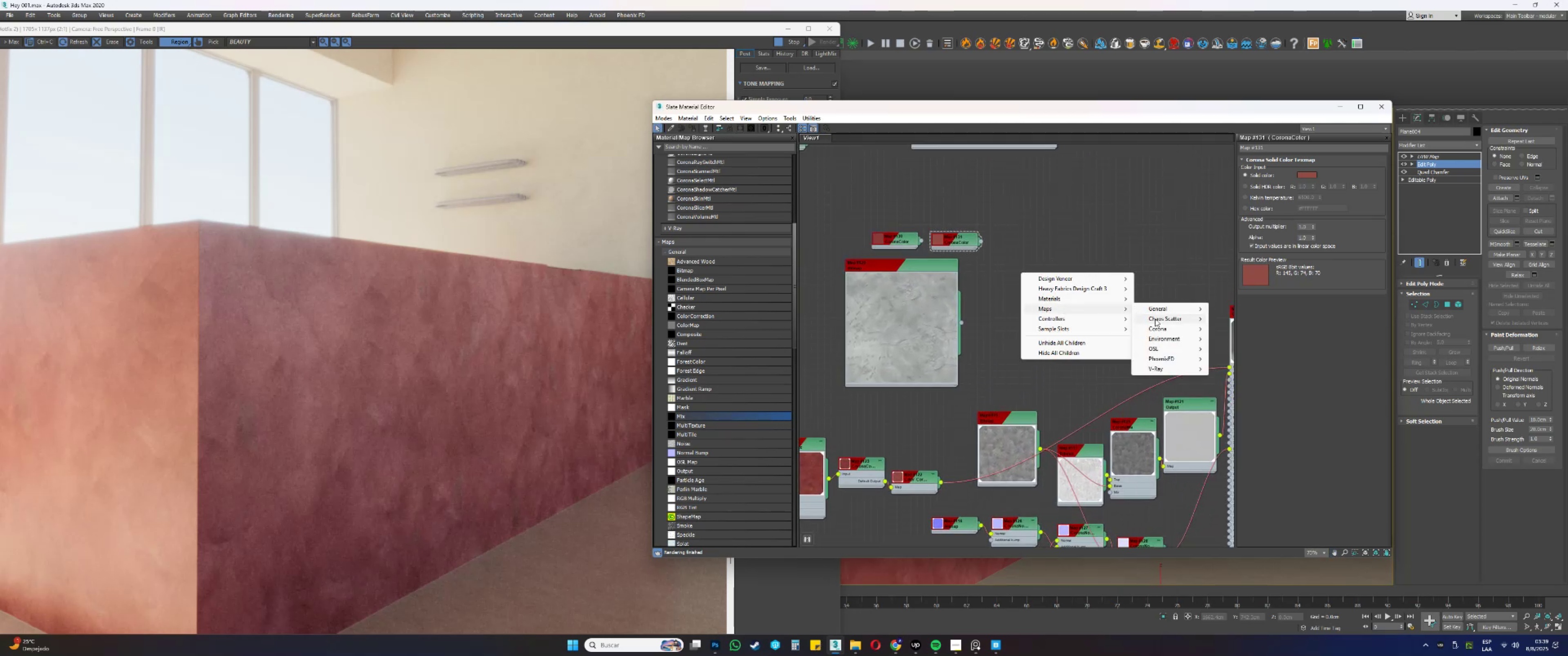 
left_click([1113, 238])
 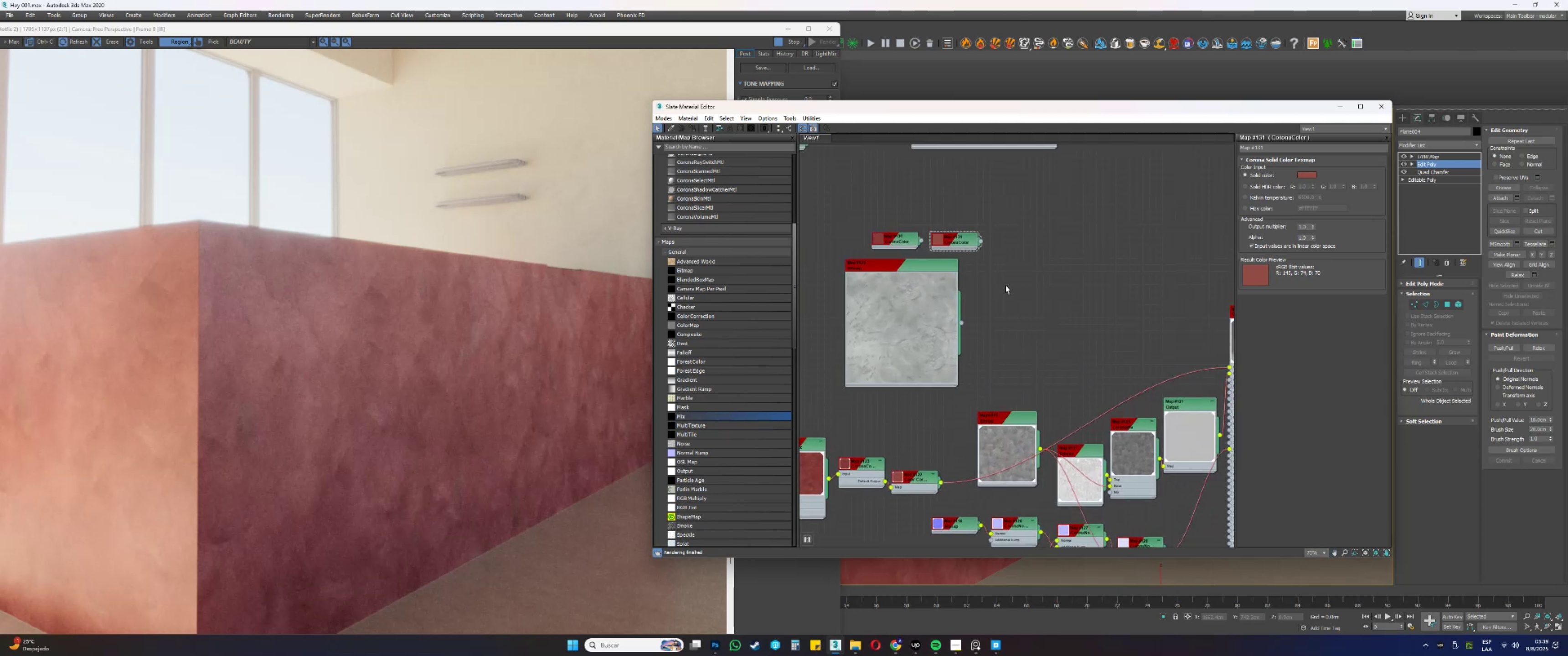 
scroll: coordinate [960, 248], scroll_direction: up, amount: 4.0
 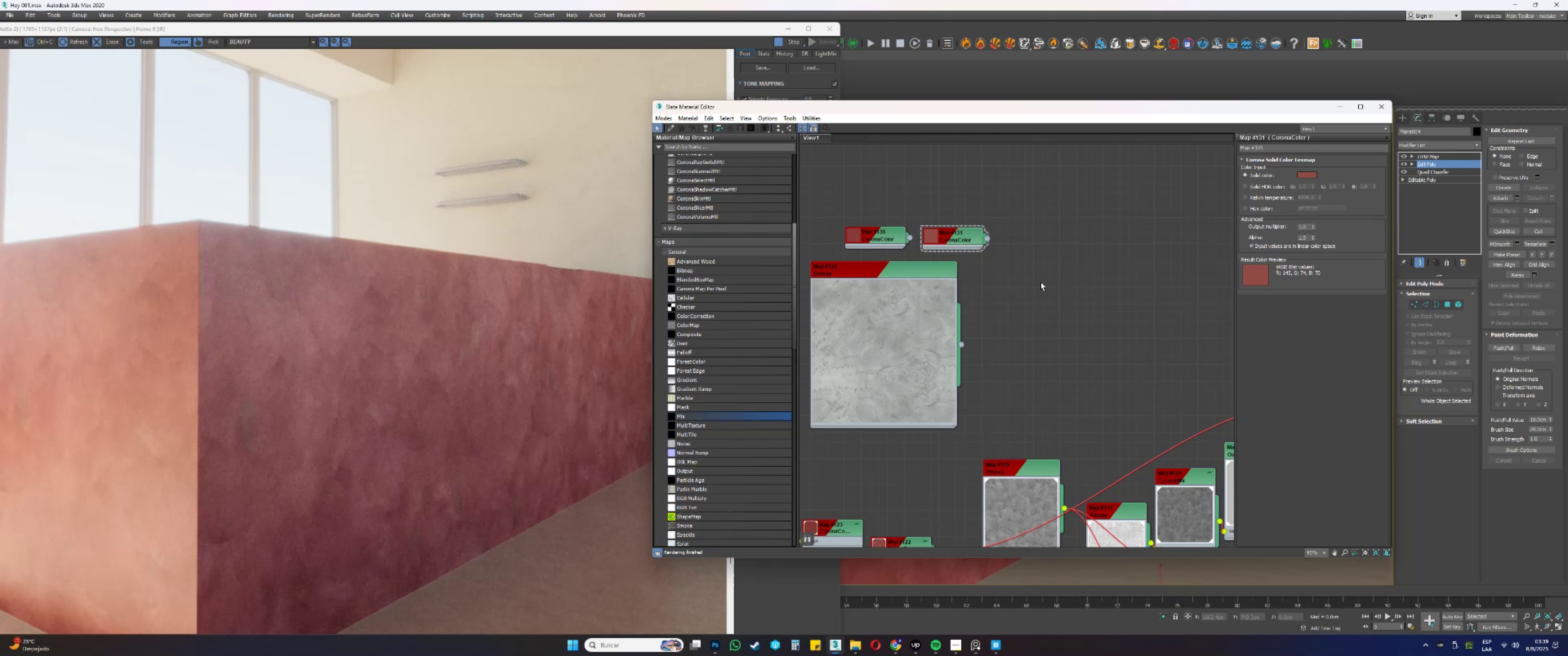 
right_click([1021, 280])
 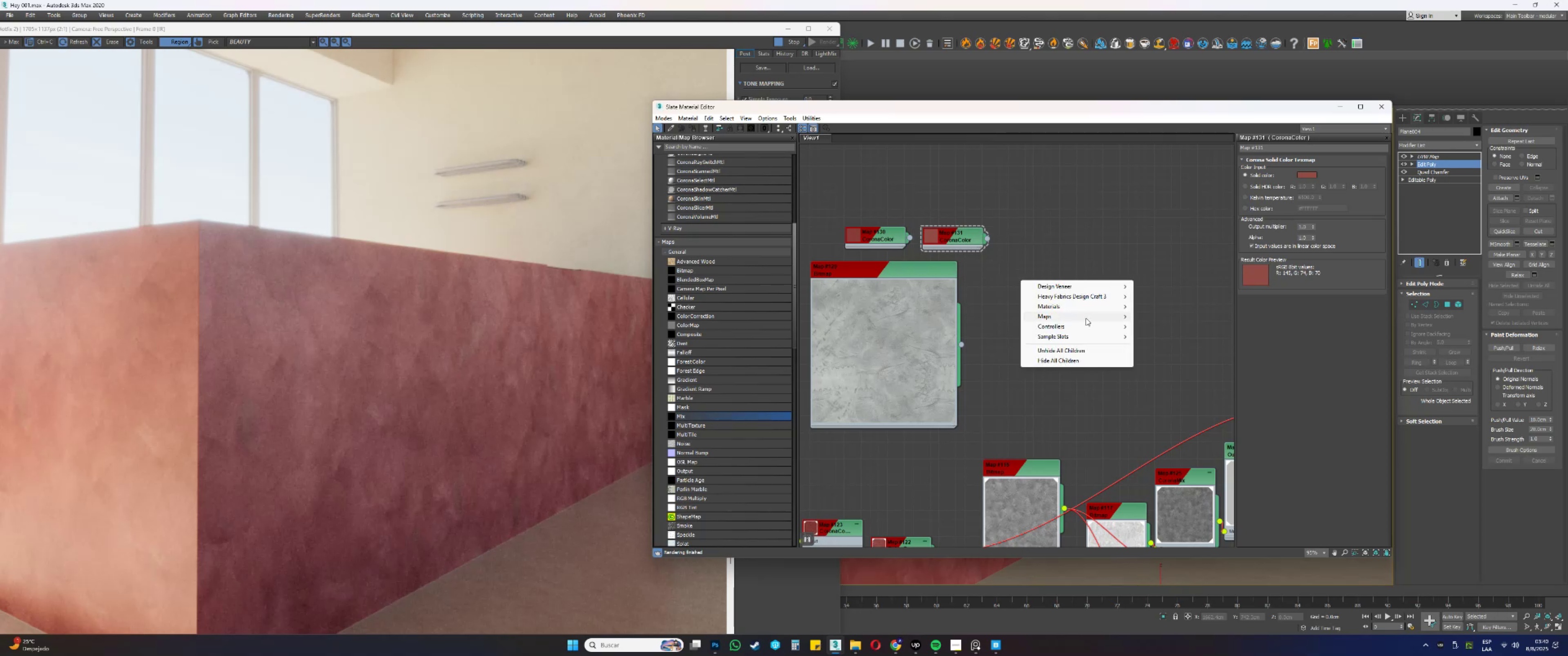 
left_click([1072, 318])
 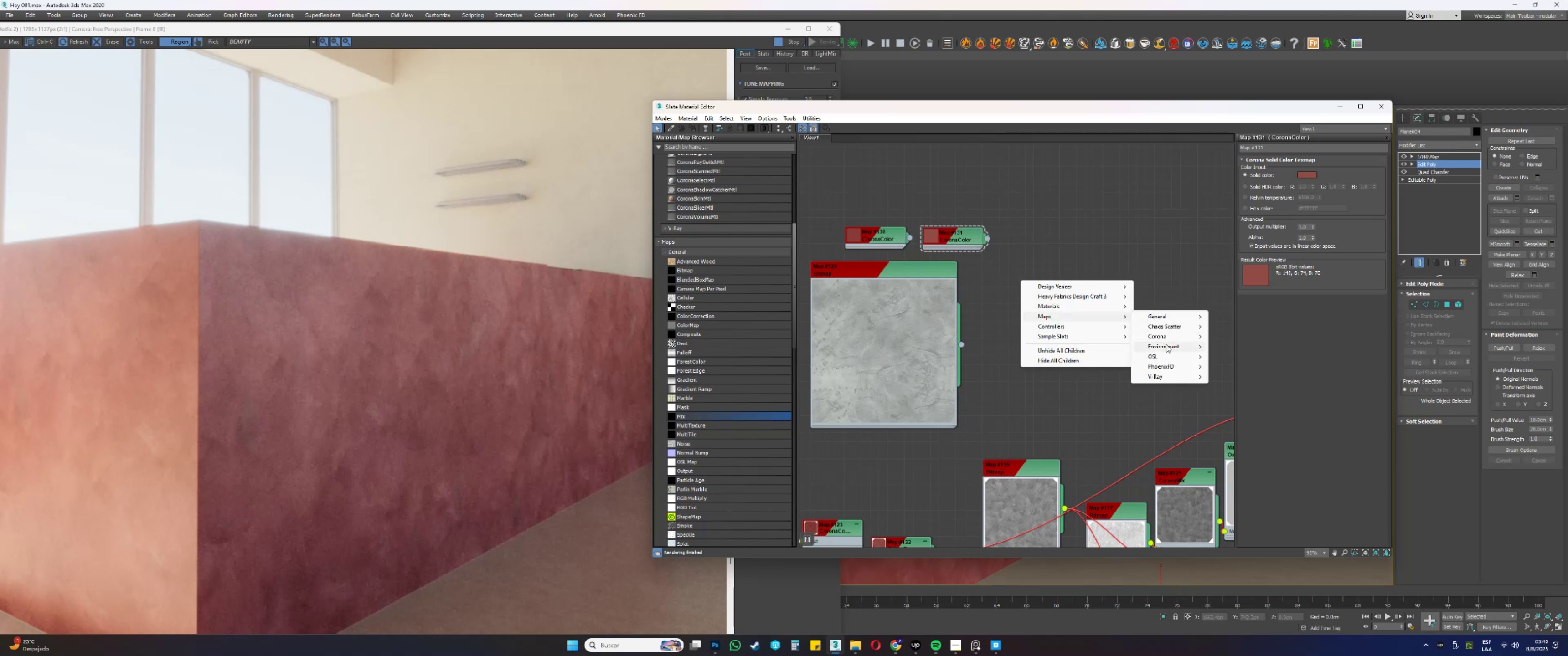 
left_click([1161, 336])
 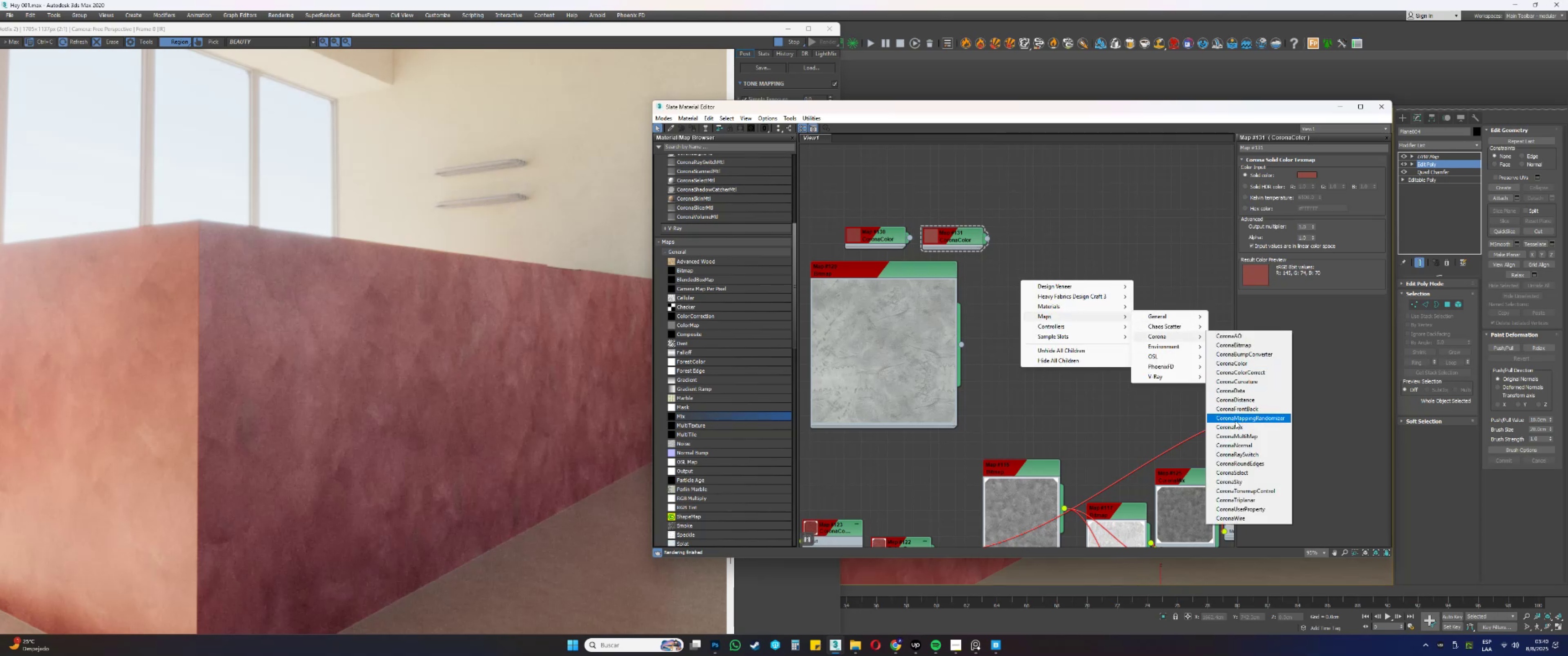 
left_click([1231, 425])
 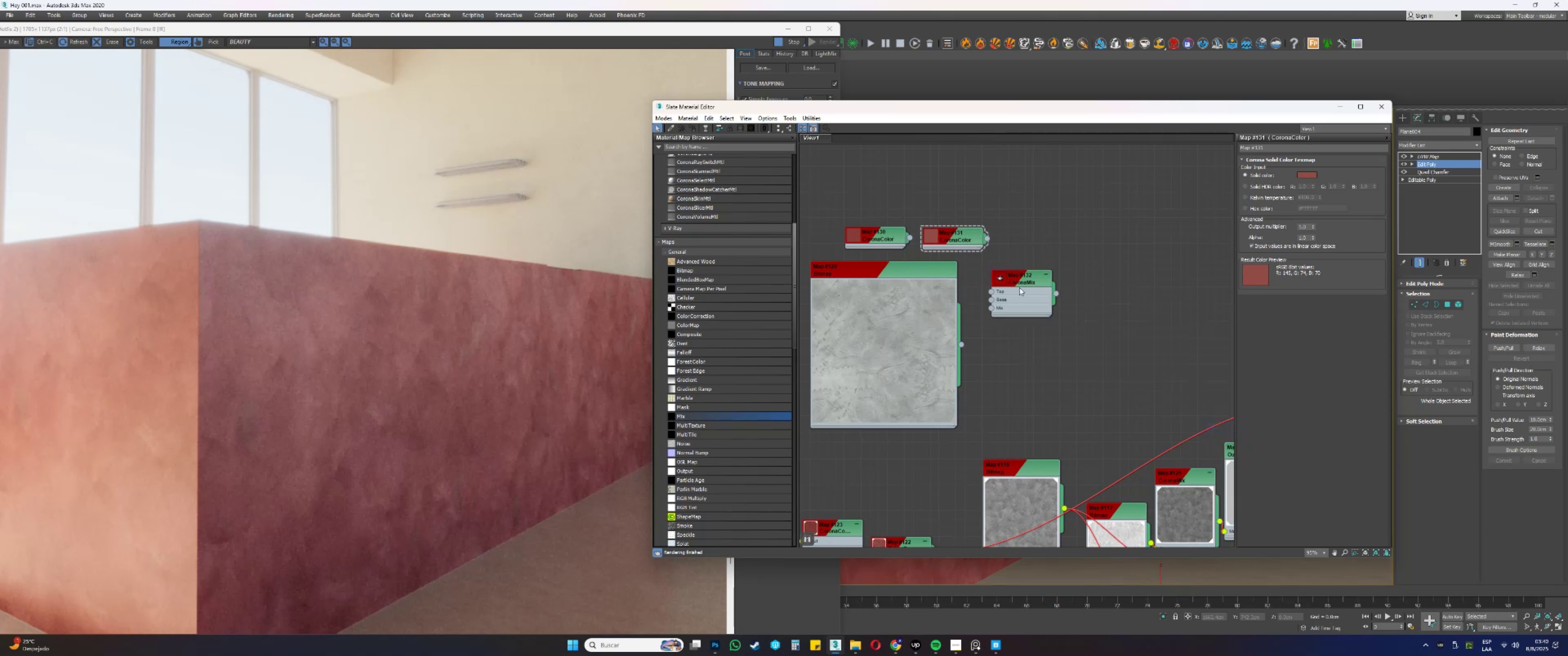 
scroll: coordinate [985, 276], scroll_direction: up, amount: 2.0
 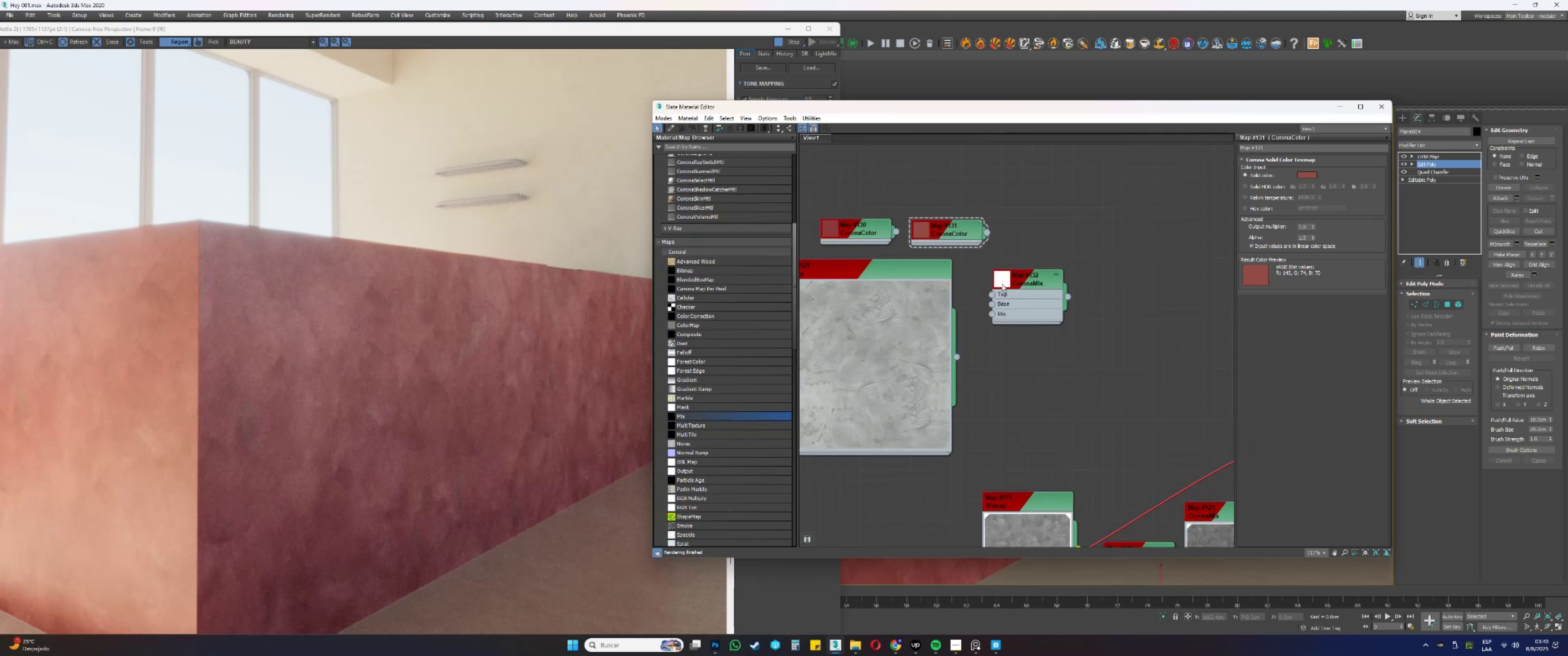 
double_click([1001, 283])
 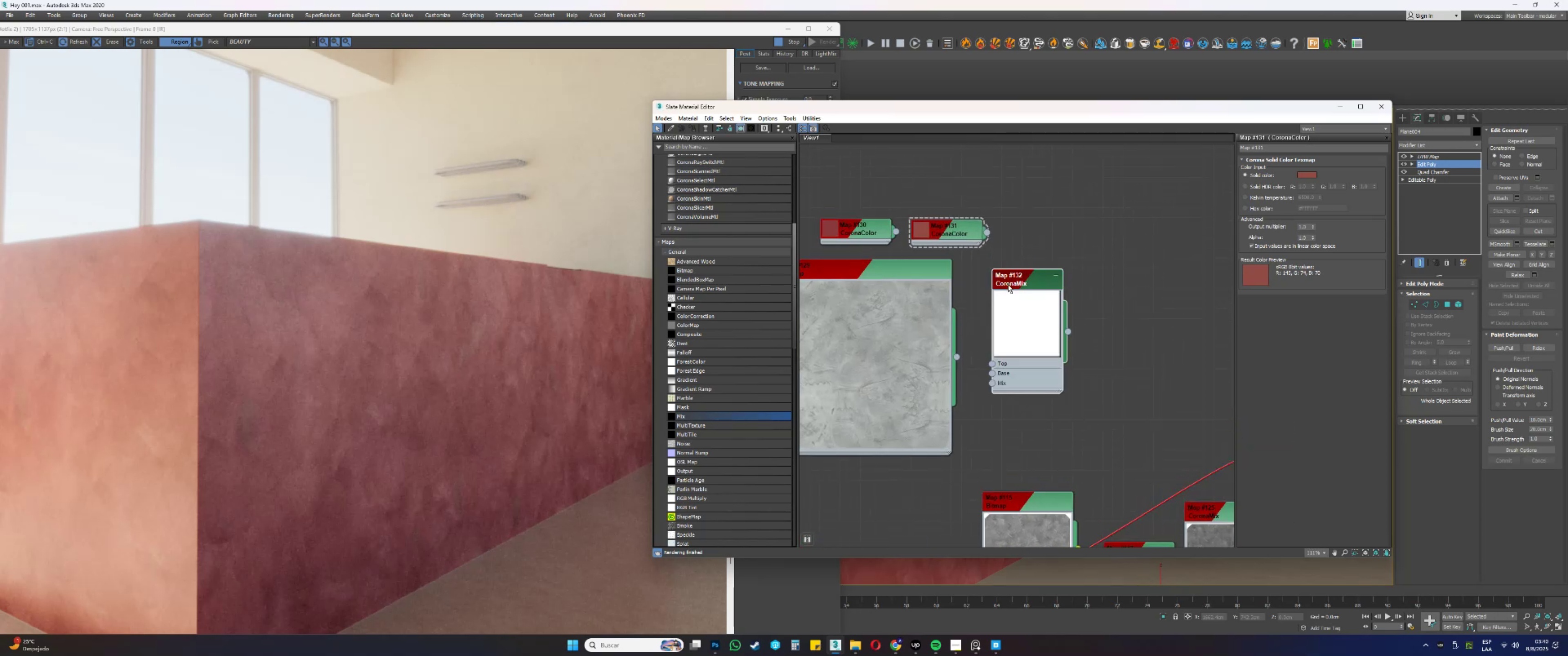 
left_click_drag(start_coordinate=[1021, 282], to_coordinate=[1048, 277])
 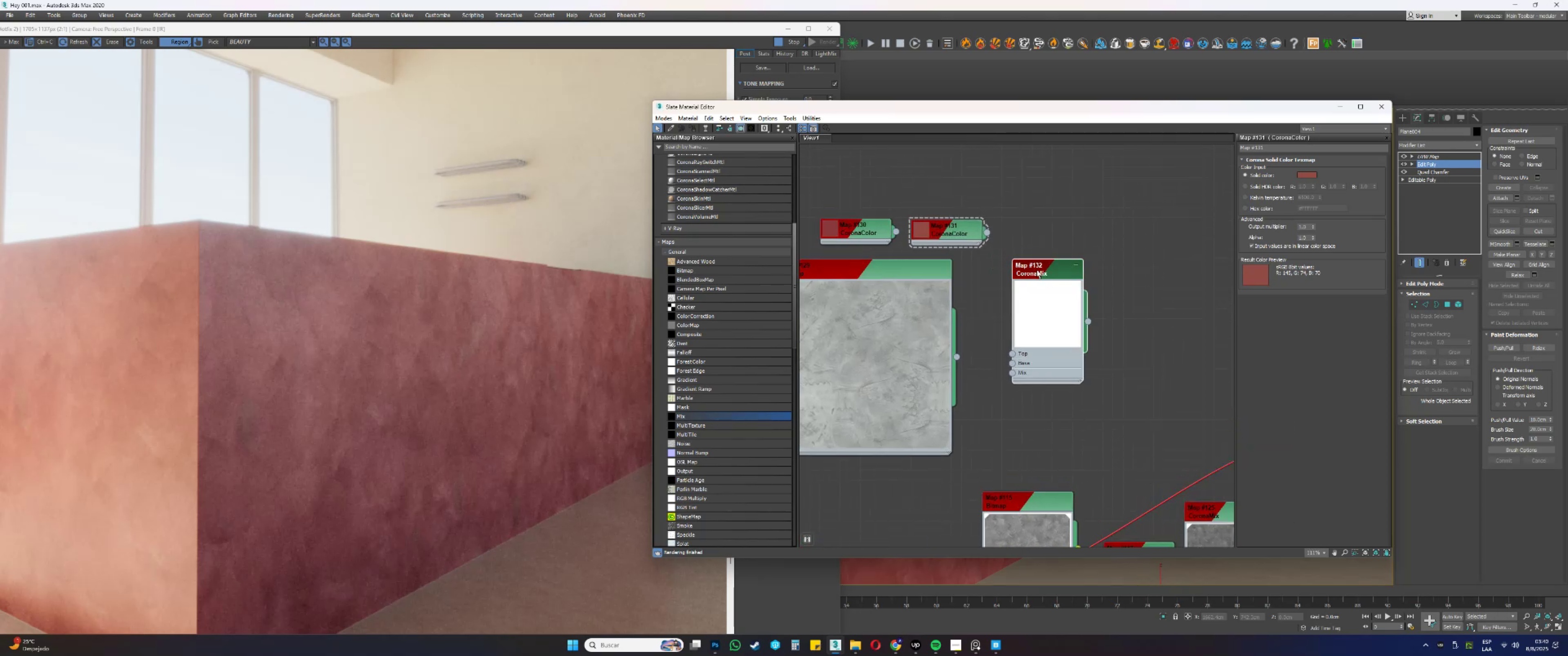 
double_click([1037, 270])
 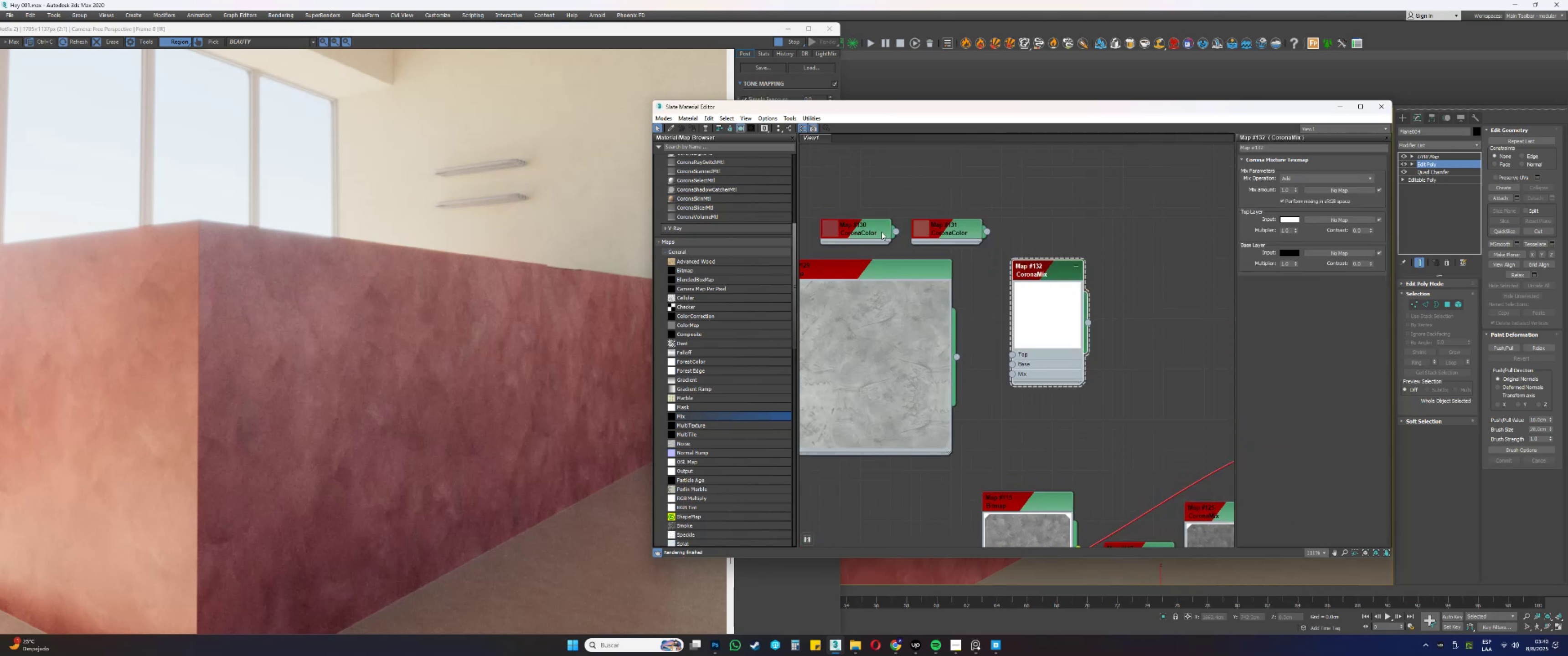 
left_click_drag(start_coordinate=[894, 233], to_coordinate=[1013, 365])
 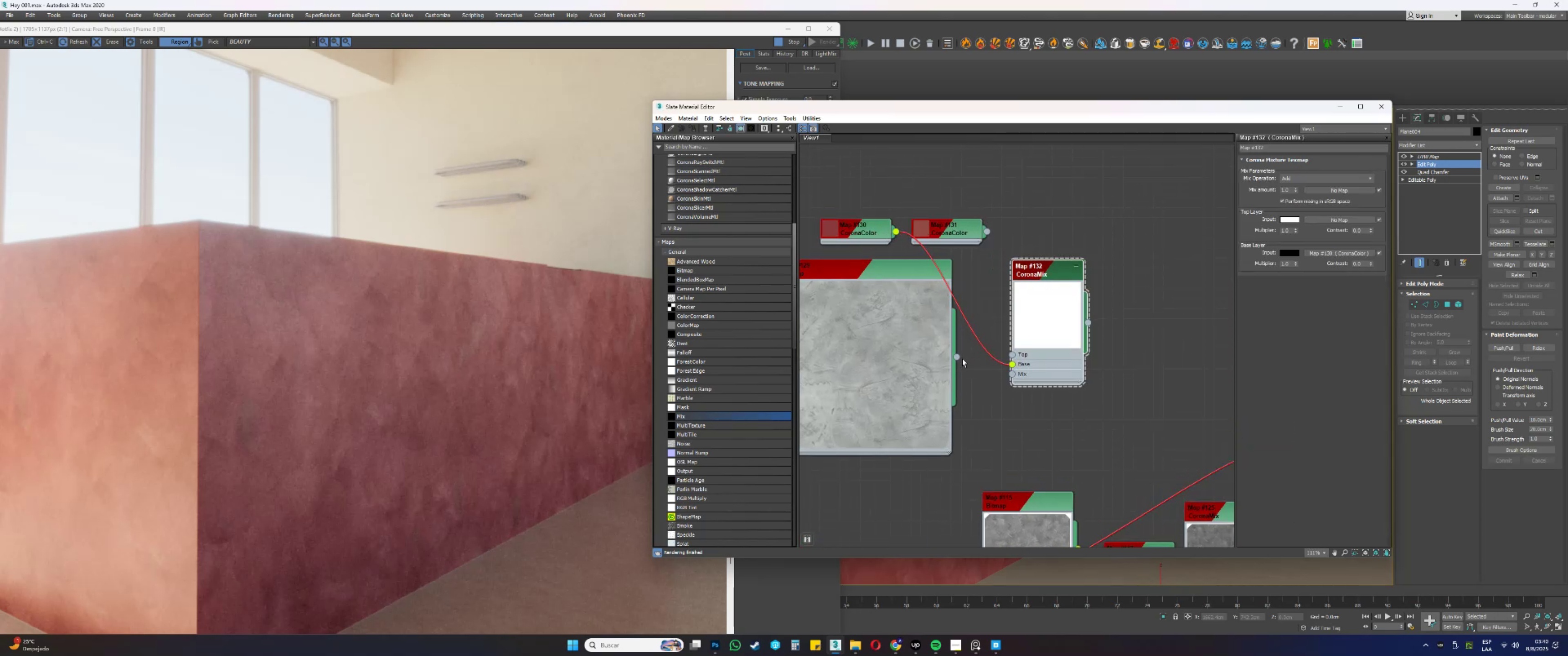 
left_click_drag(start_coordinate=[957, 358], to_coordinate=[1012, 352])
 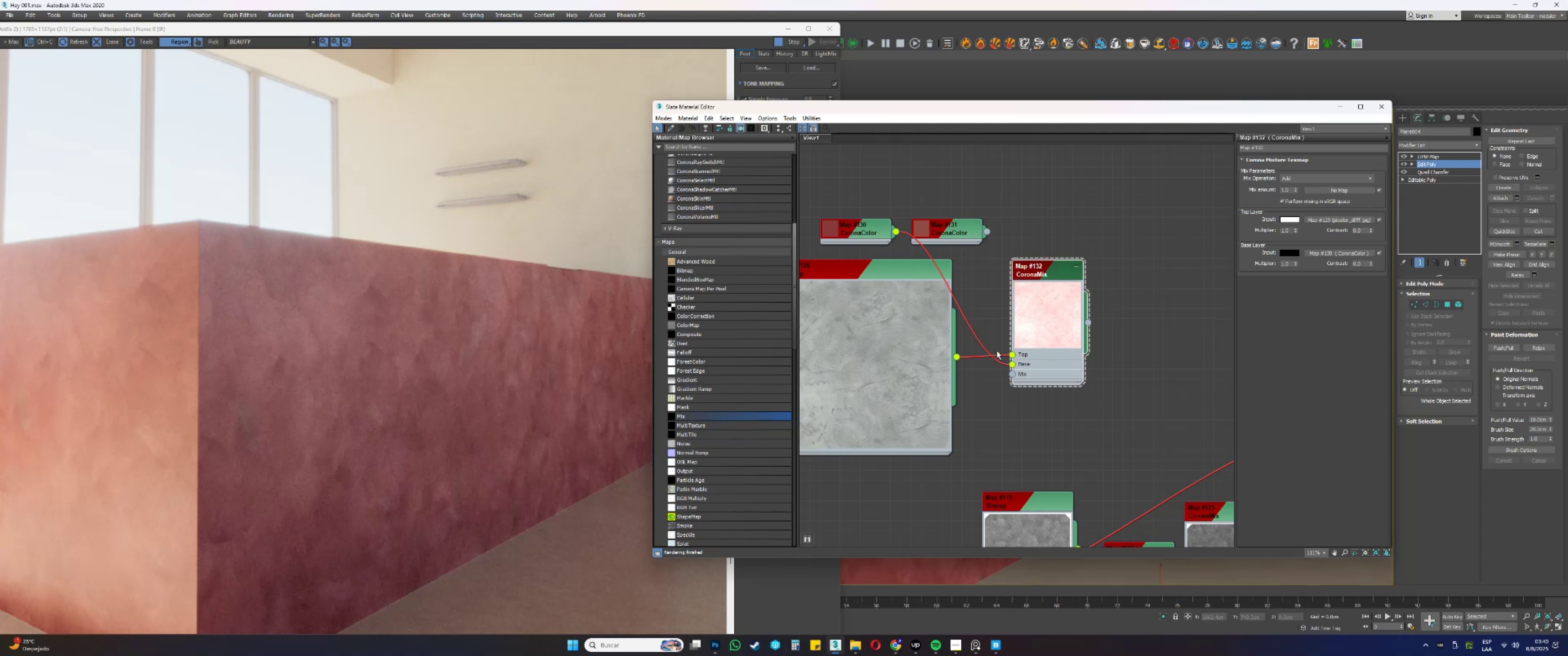 
left_click_drag(start_coordinate=[1012, 355], to_coordinate=[1011, 364])
 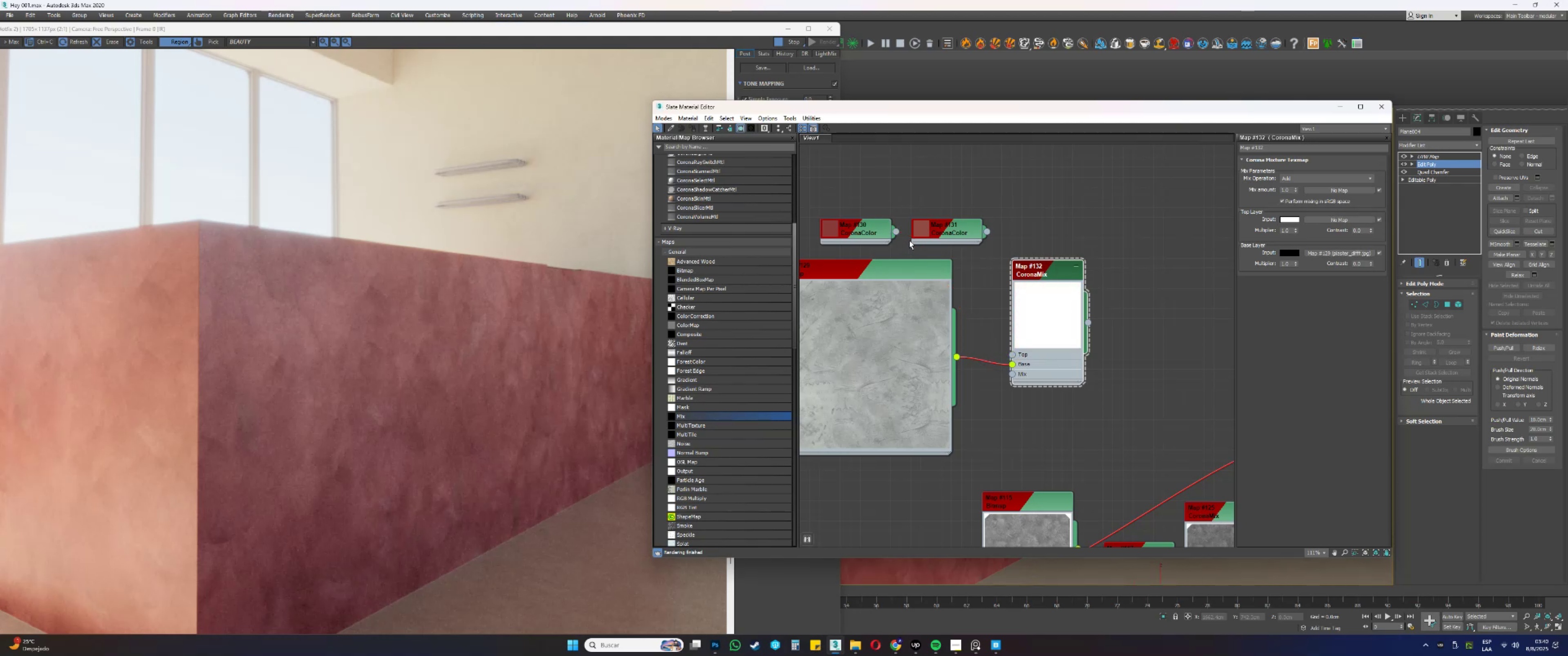 
left_click_drag(start_coordinate=[896, 232], to_coordinate=[1013, 352])
 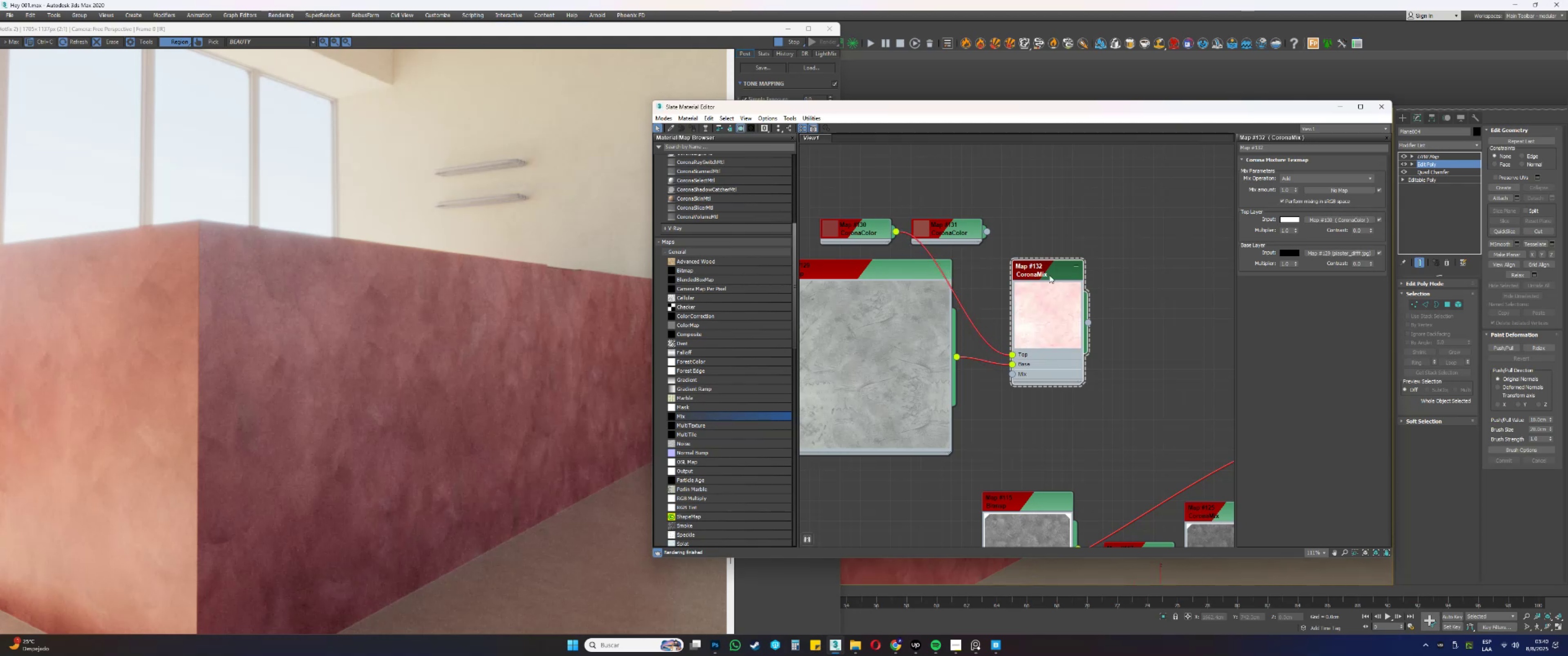 
double_click([1042, 265])
 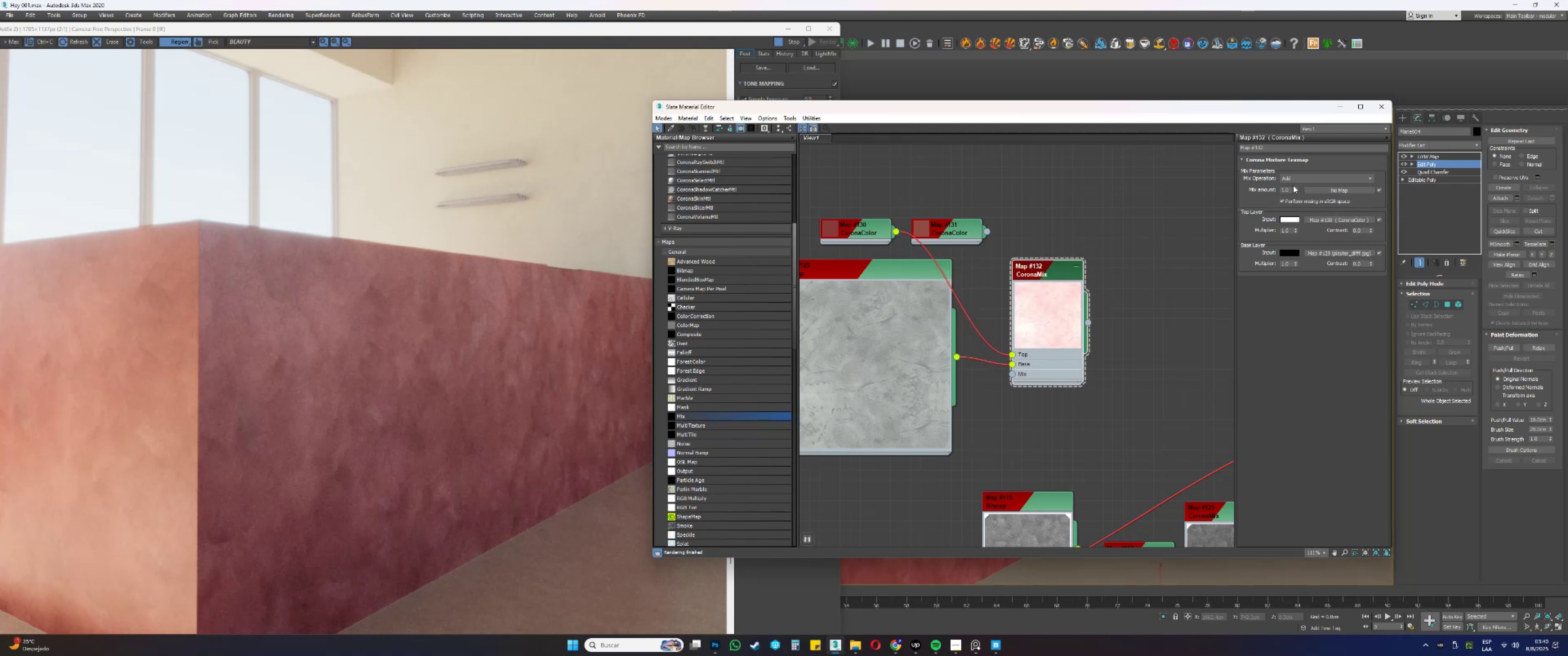 
left_click([1292, 179])
 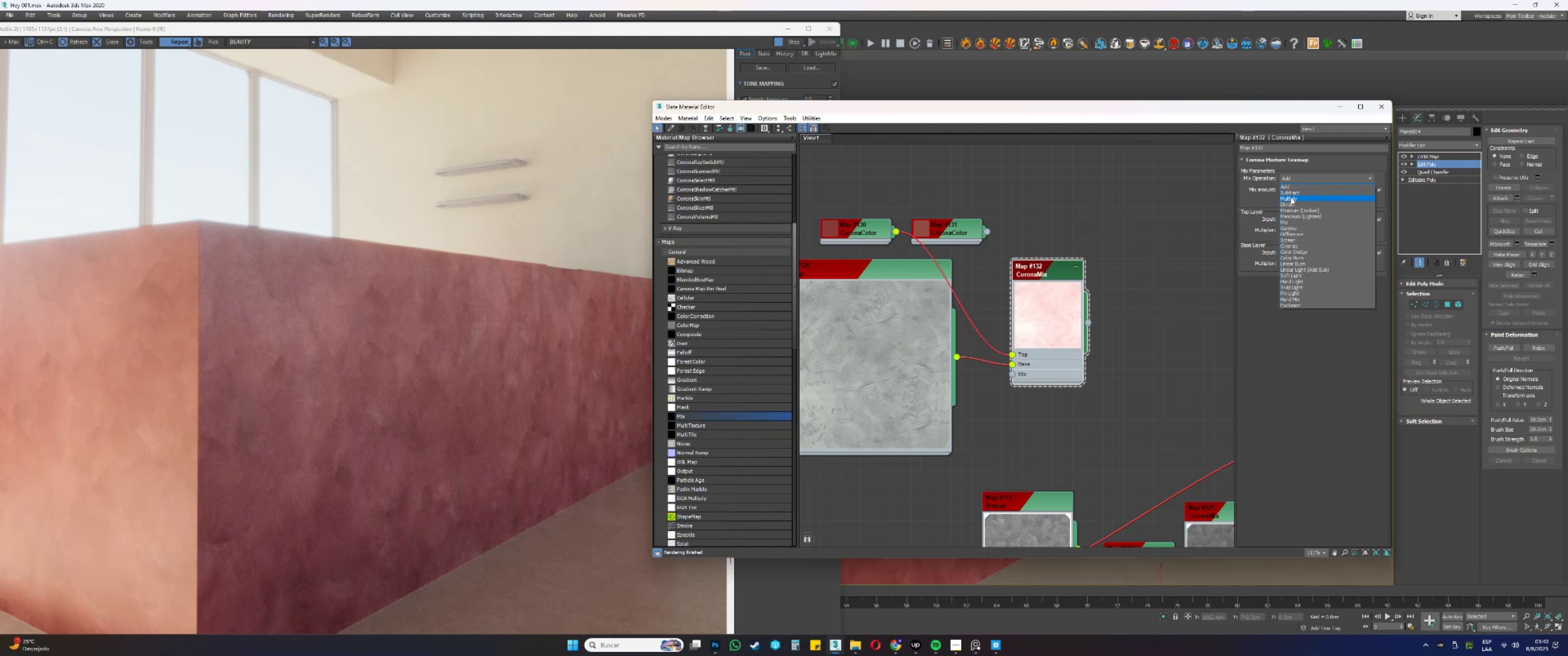 
left_click([1291, 199])
 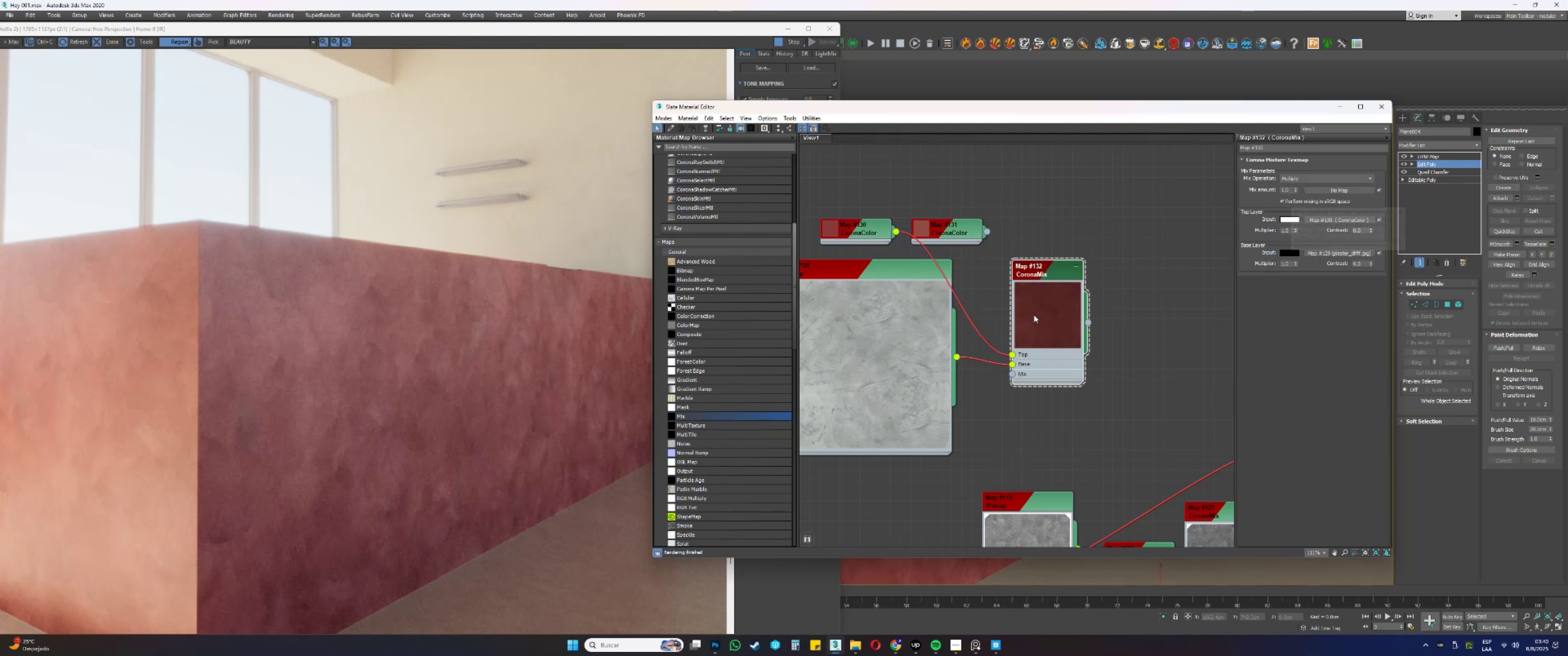 
scroll: coordinate [1001, 348], scroll_direction: up, amount: 2.0
 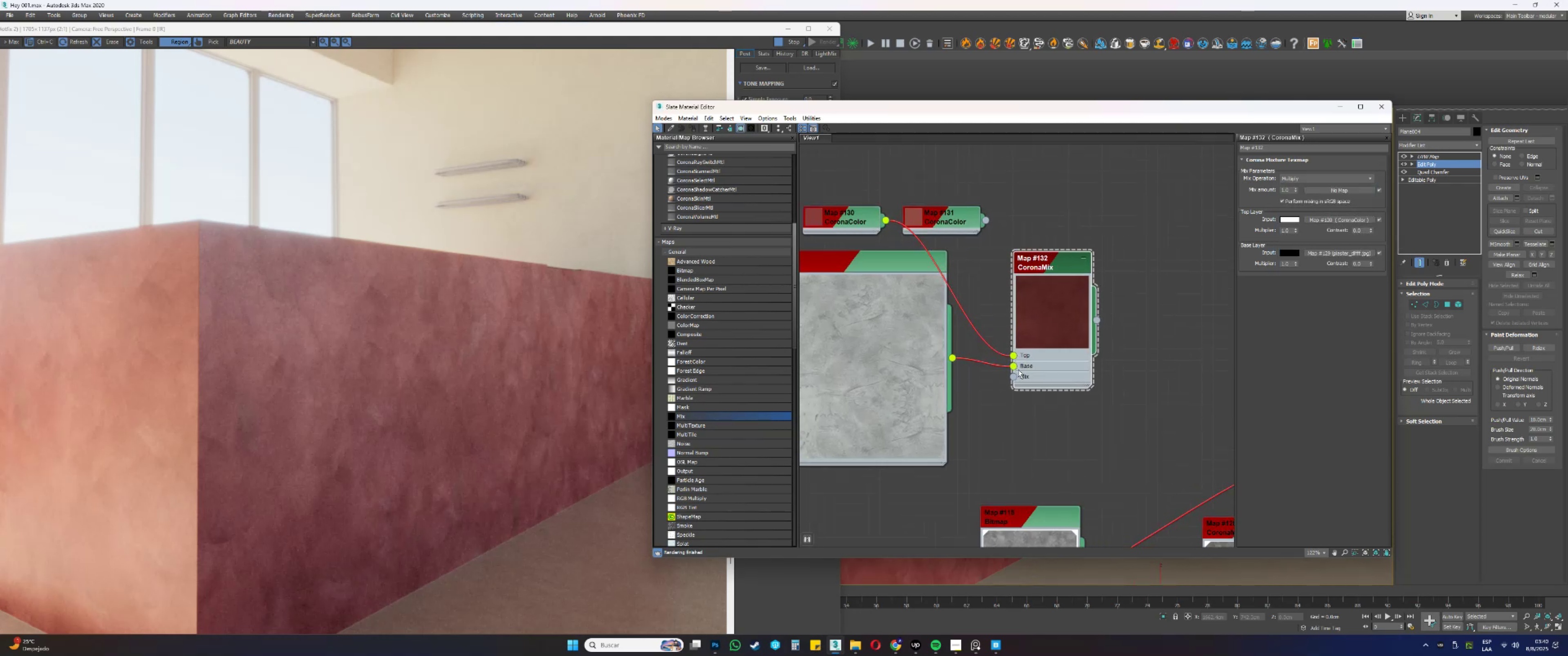 
left_click_drag(start_coordinate=[1011, 366], to_coordinate=[1012, 354])
 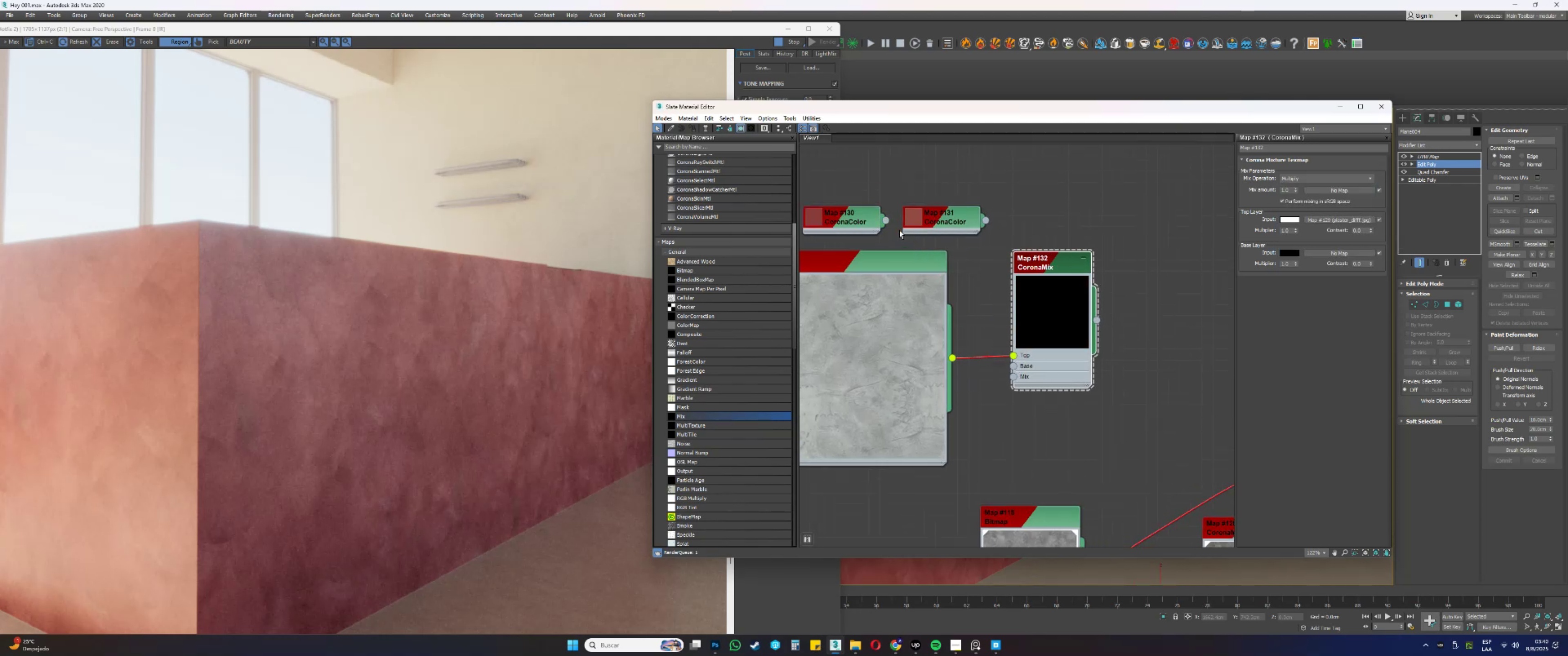 
left_click_drag(start_coordinate=[886, 222], to_coordinate=[1012, 366])
 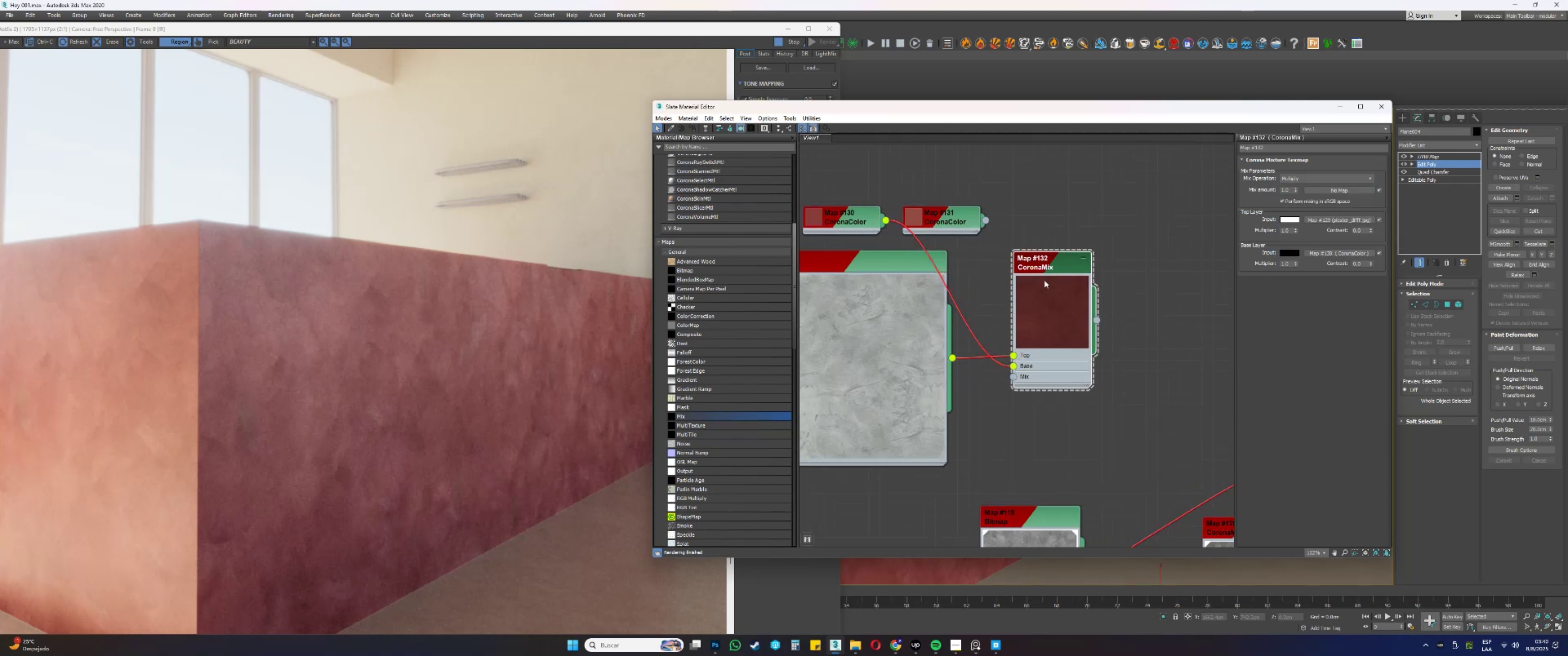 
double_click([1047, 260])
 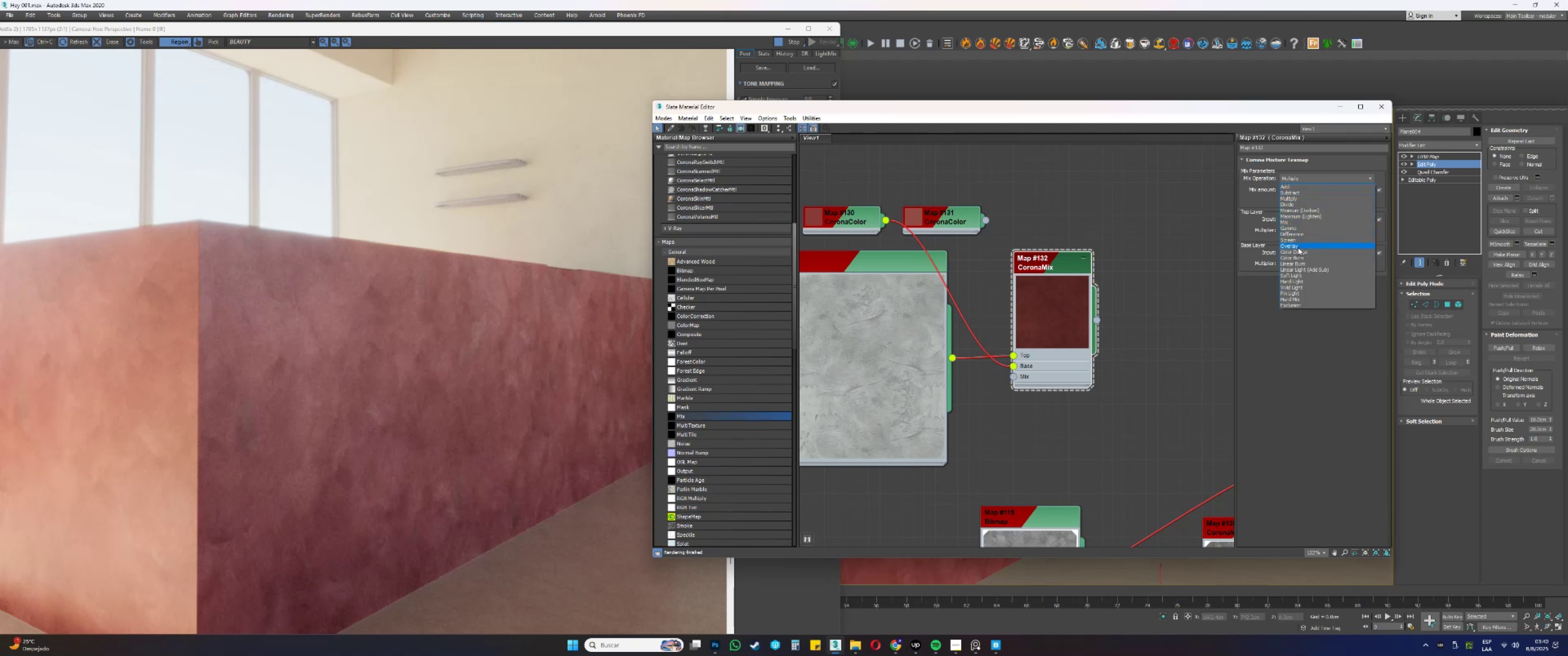 
left_click([1295, 245])
 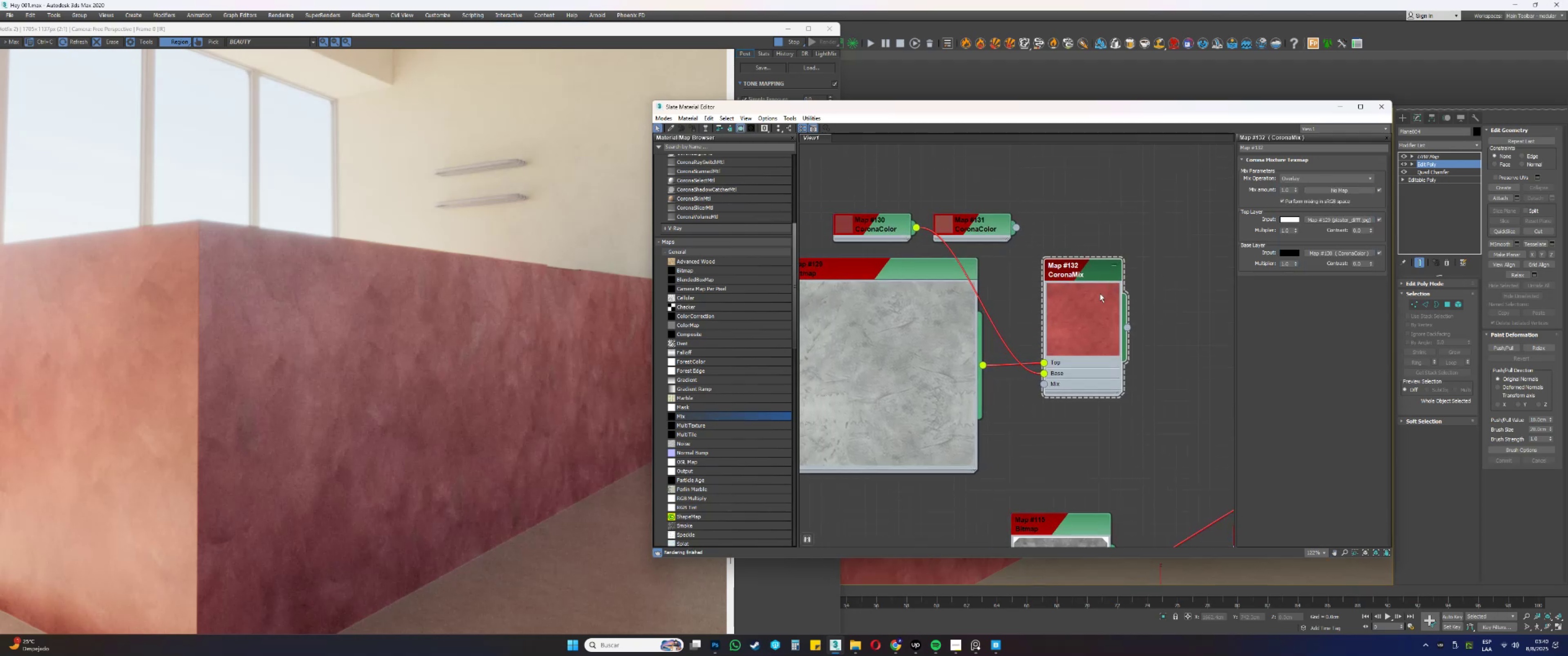 
wait(6.14)
 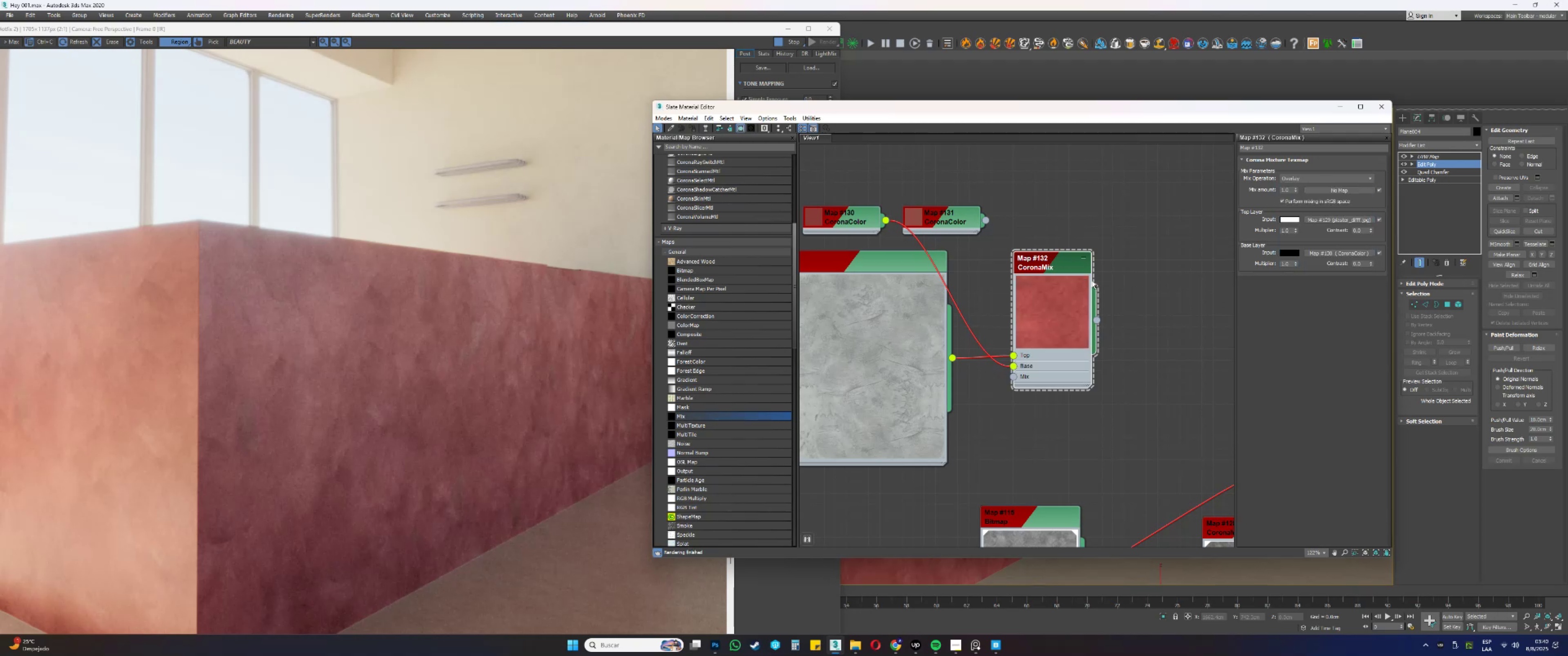 
left_click_drag(start_coordinate=[982, 364], to_coordinate=[1044, 384])
 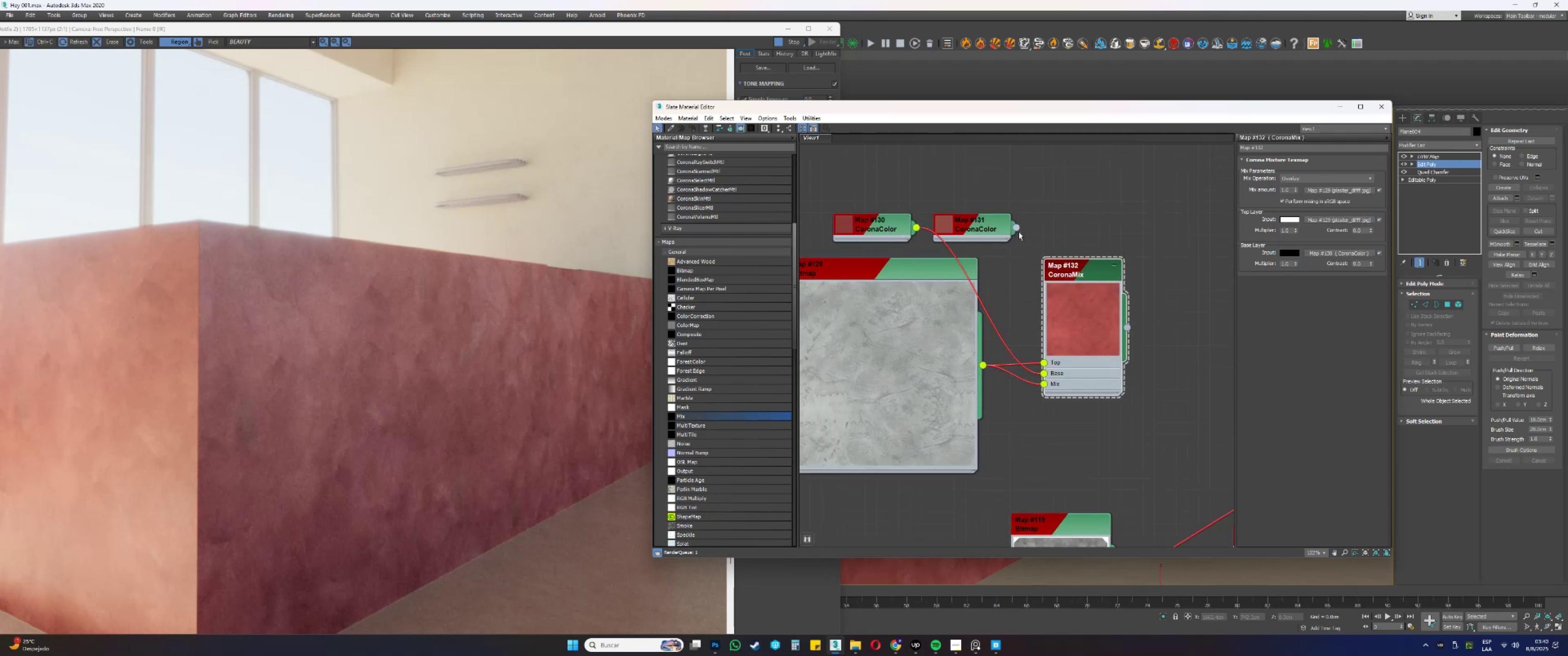 
left_click_drag(start_coordinate=[1019, 229], to_coordinate=[1048, 365])
 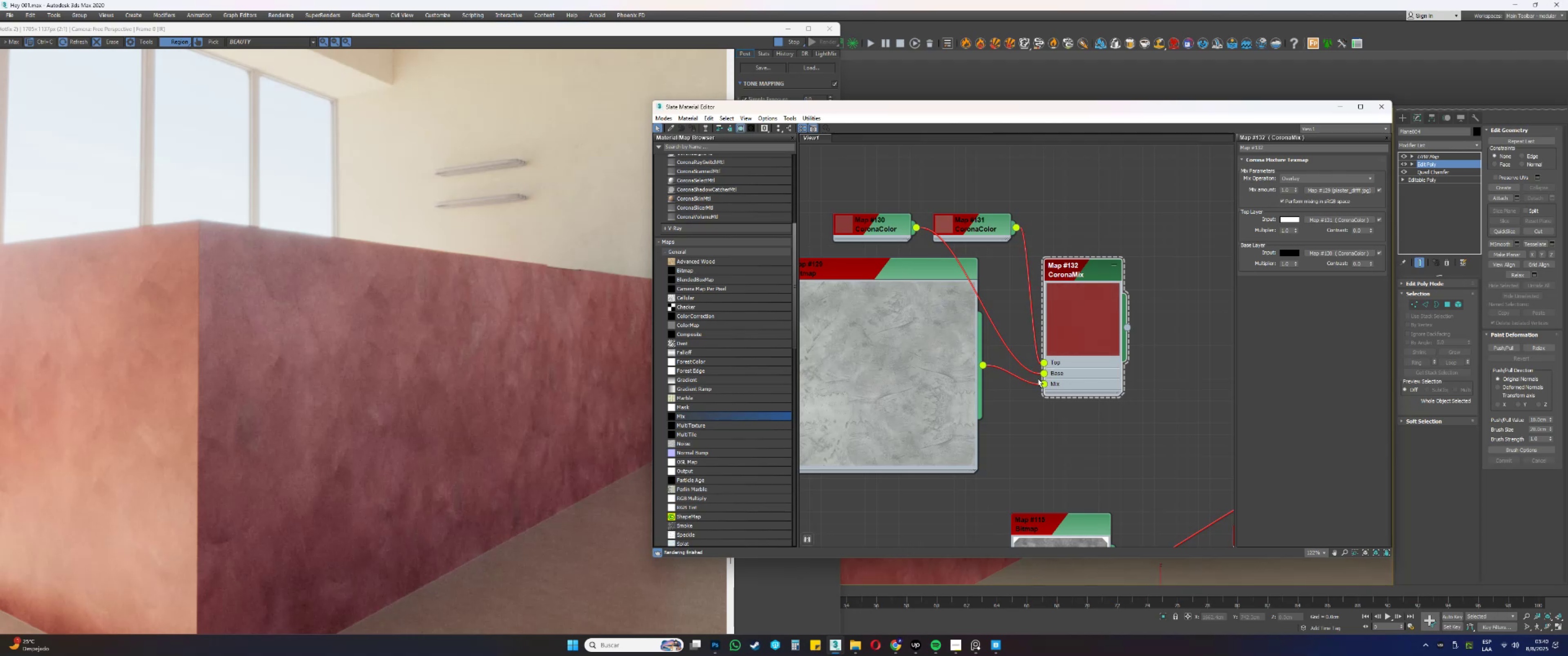 
scroll: coordinate [1066, 329], scroll_direction: up, amount: 4.0
 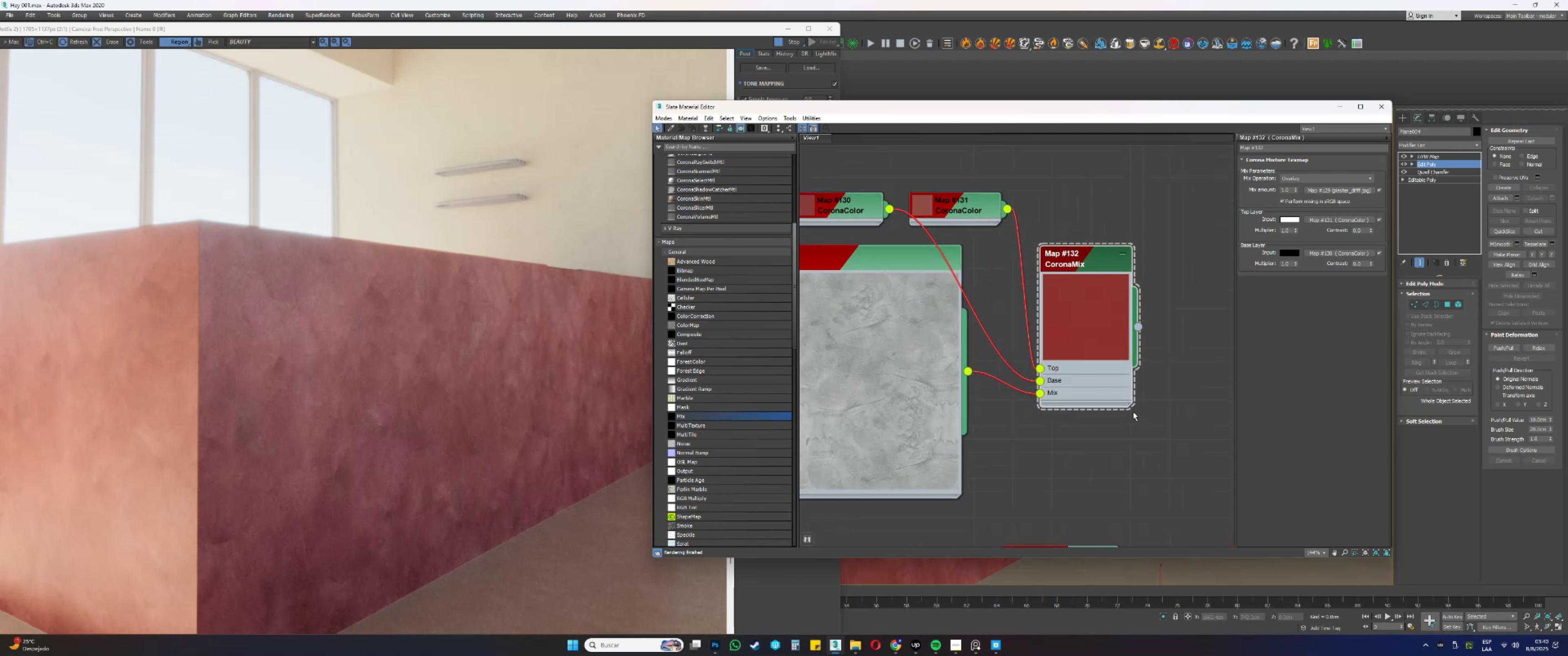 
left_click_drag(start_coordinate=[1128, 401], to_coordinate=[1204, 458])
 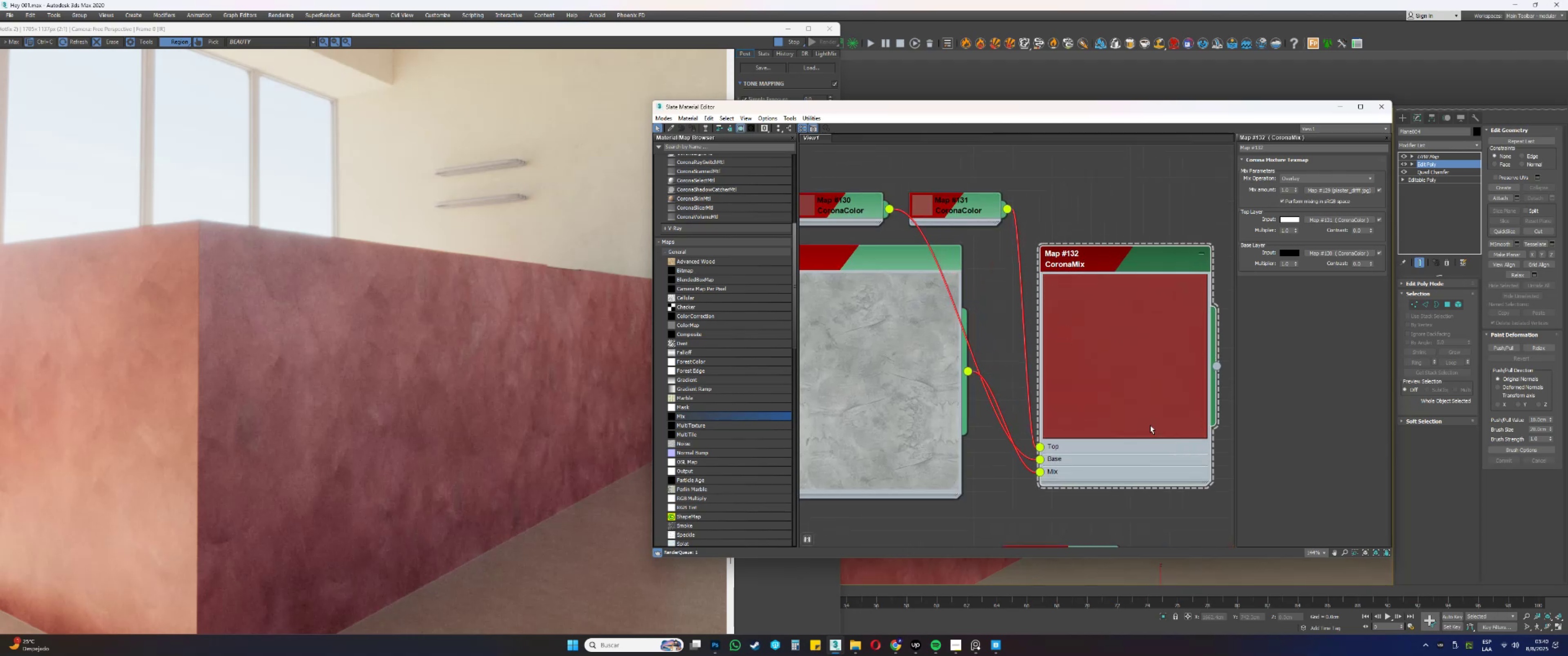 
left_click_drag(start_coordinate=[1120, 390], to_coordinate=[1097, 367])
 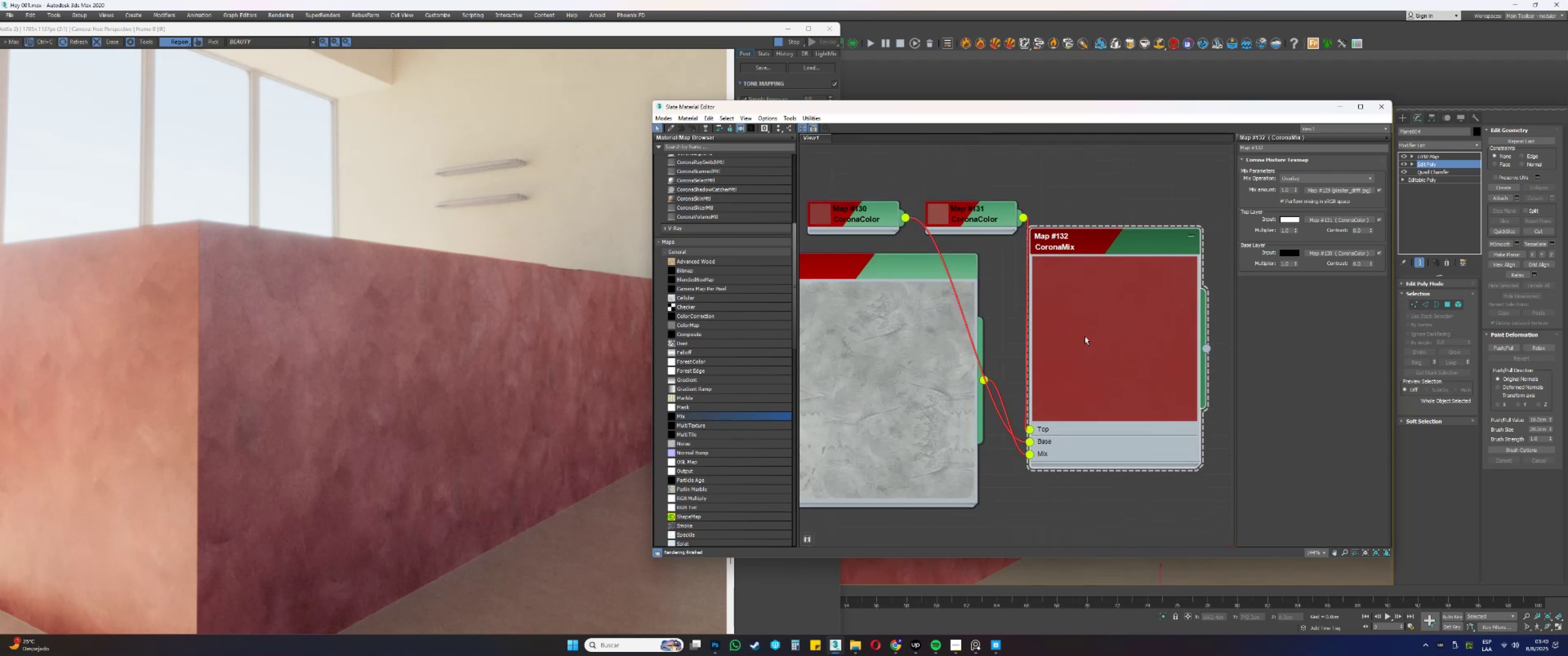 
left_click_drag(start_coordinate=[1091, 326], to_coordinate=[1107, 335])
 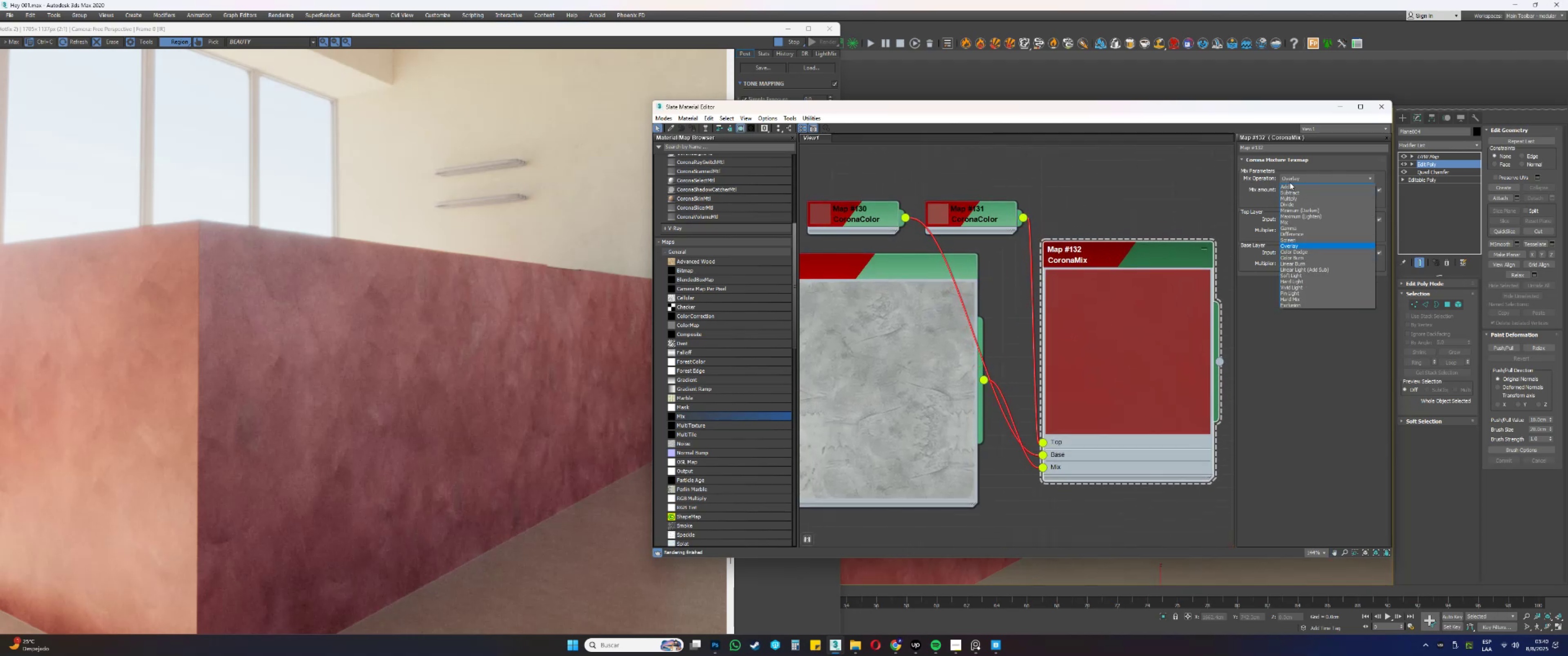 
left_click([1291, 198])
 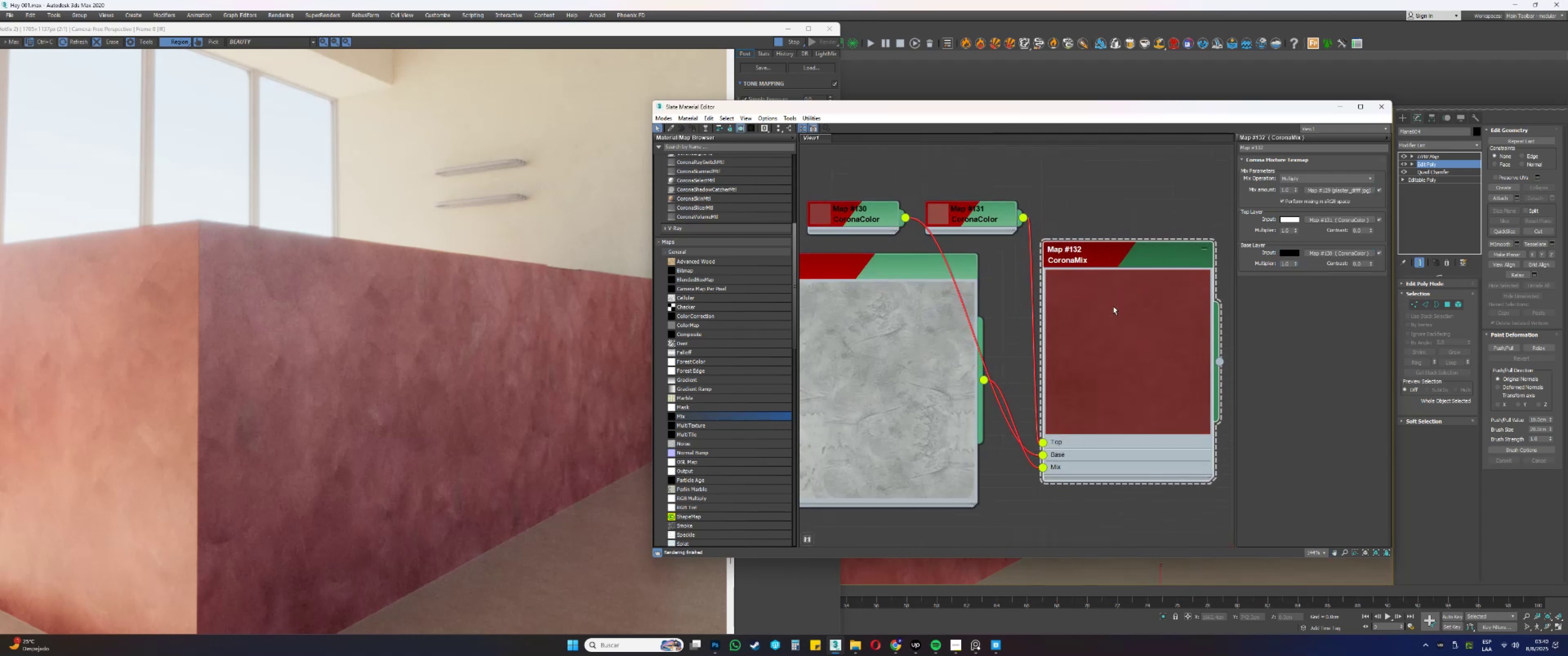 
left_click_drag(start_coordinate=[1101, 354], to_coordinate=[1079, 352])
 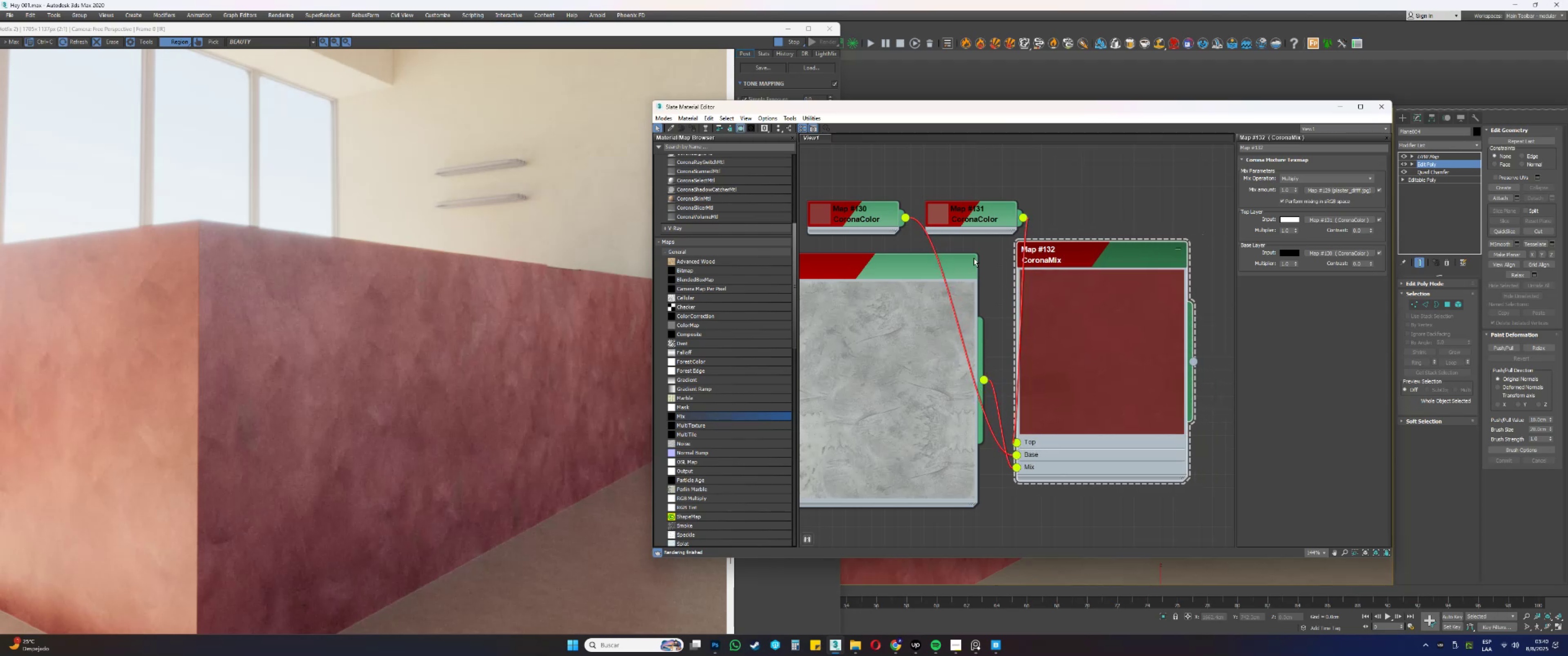 
left_click_drag(start_coordinate=[975, 217], to_coordinate=[857, 182])
 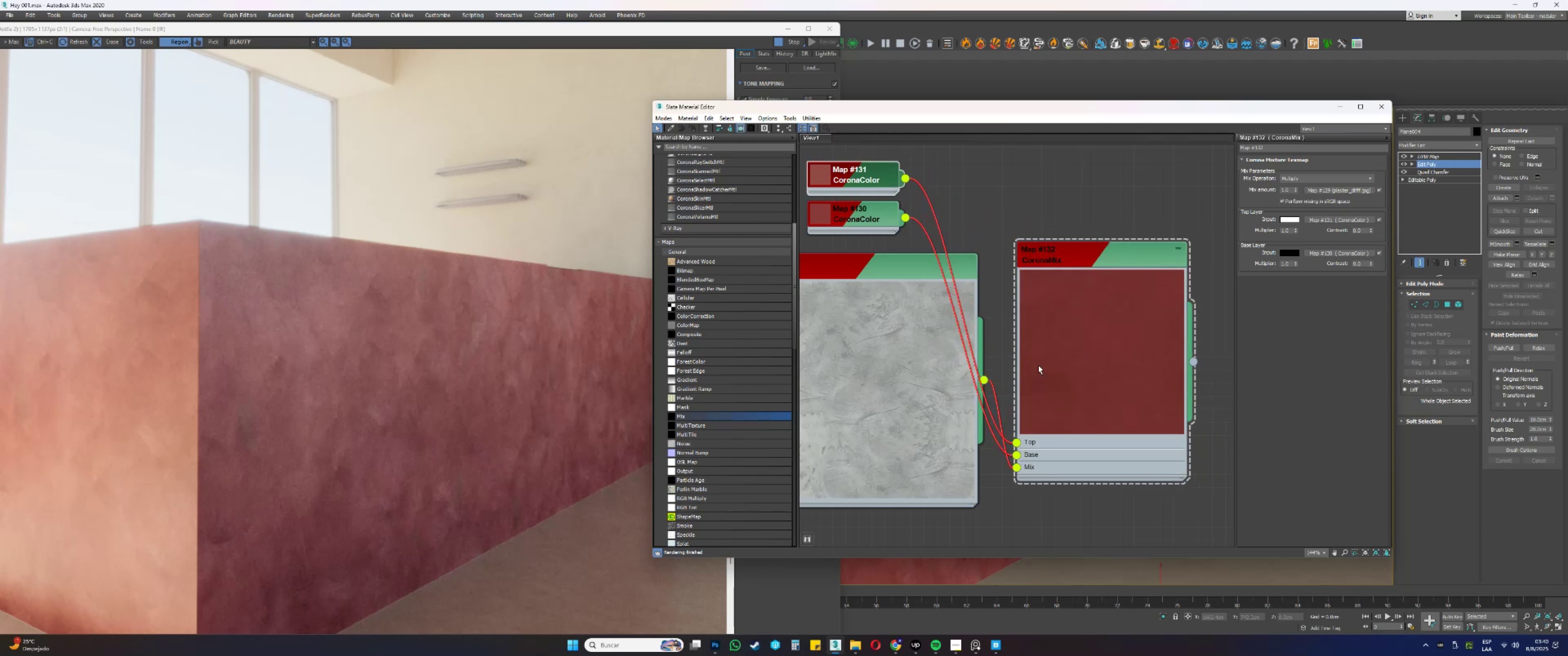 
scroll: coordinate [1082, 376], scroll_direction: up, amount: 1.0
 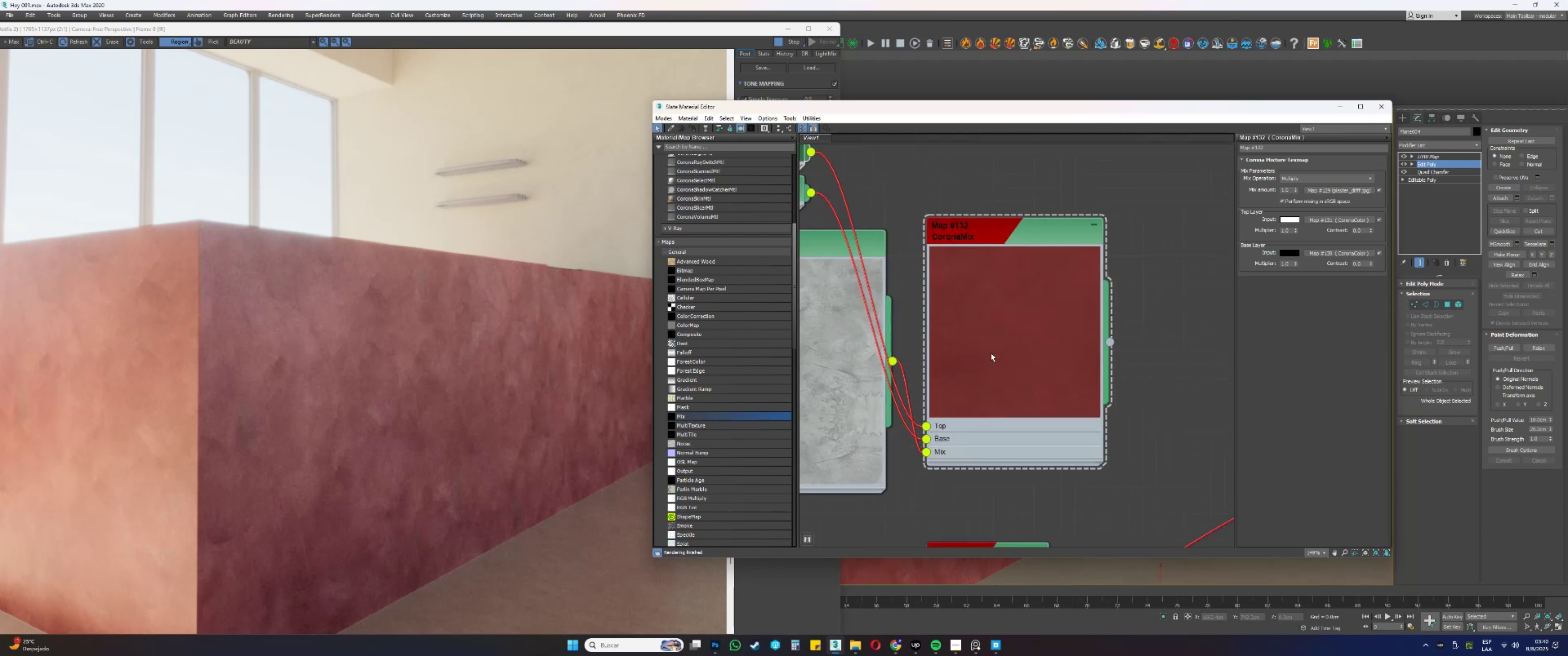 
scroll: coordinate [996, 351], scroll_direction: down, amount: 9.0
 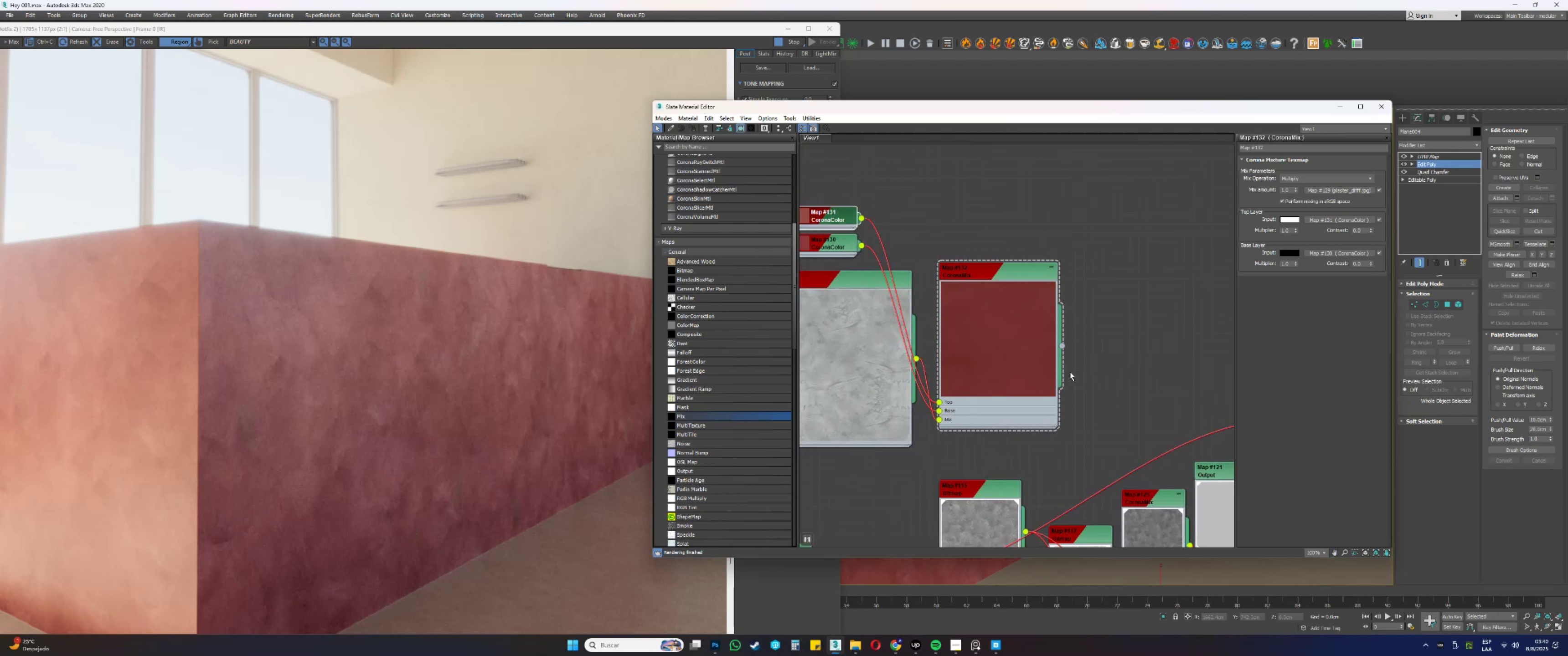 
scroll: coordinate [1006, 349], scroll_direction: up, amount: 1.0
 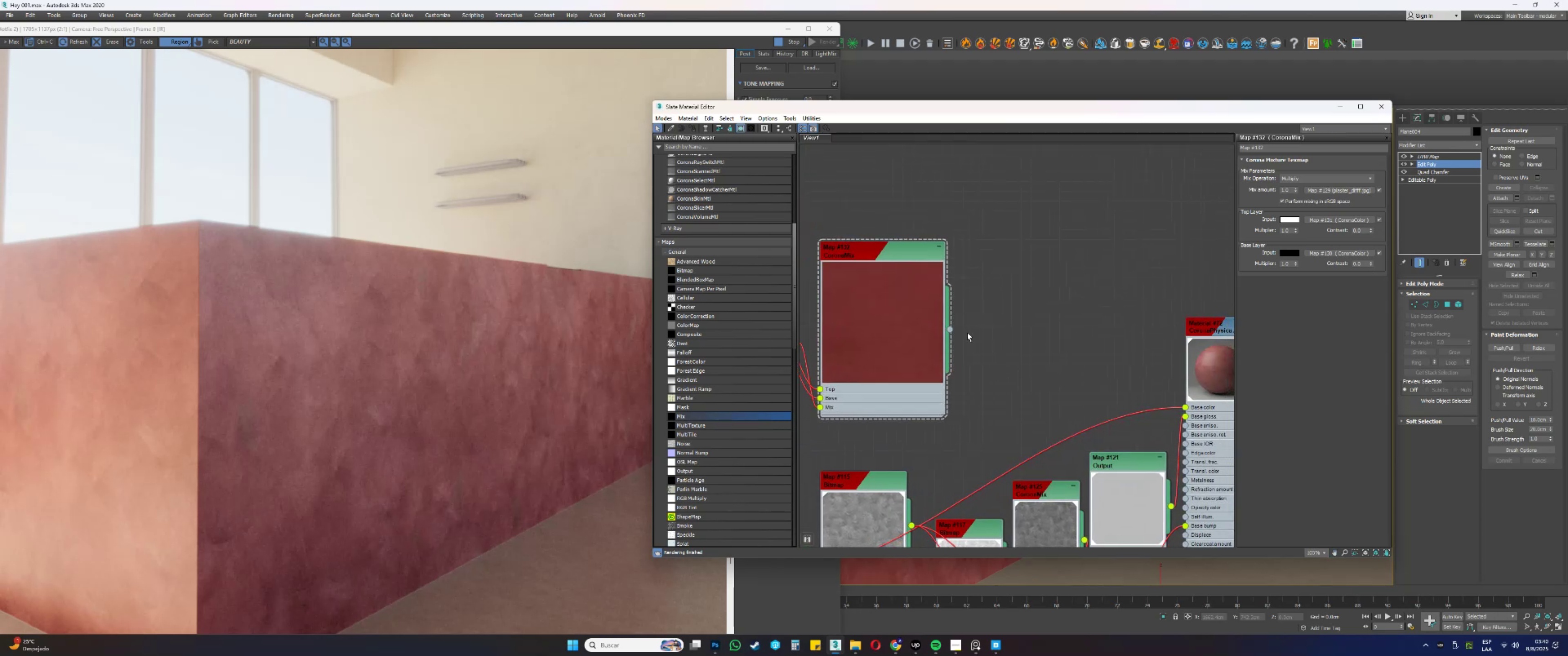 
left_click_drag(start_coordinate=[950, 329], to_coordinate=[965, 332])
 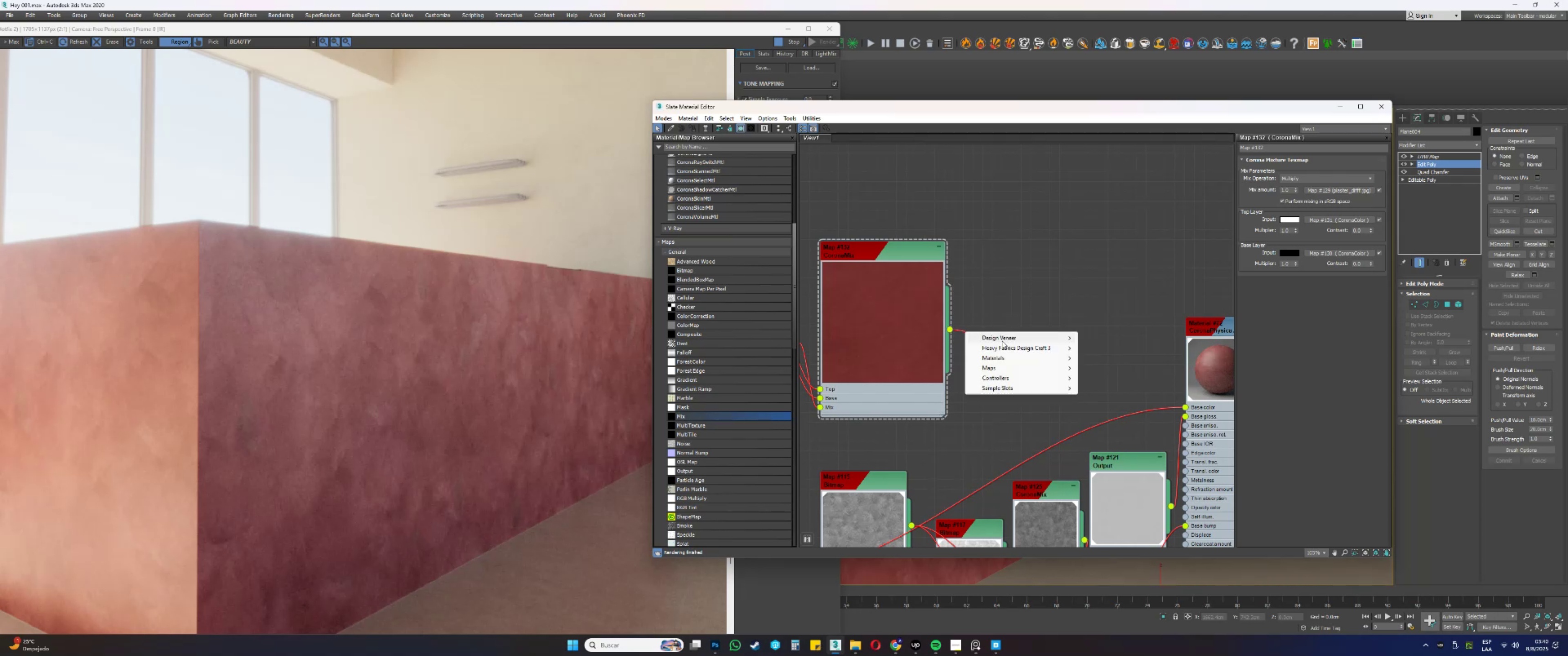 
left_click([1023, 308])
 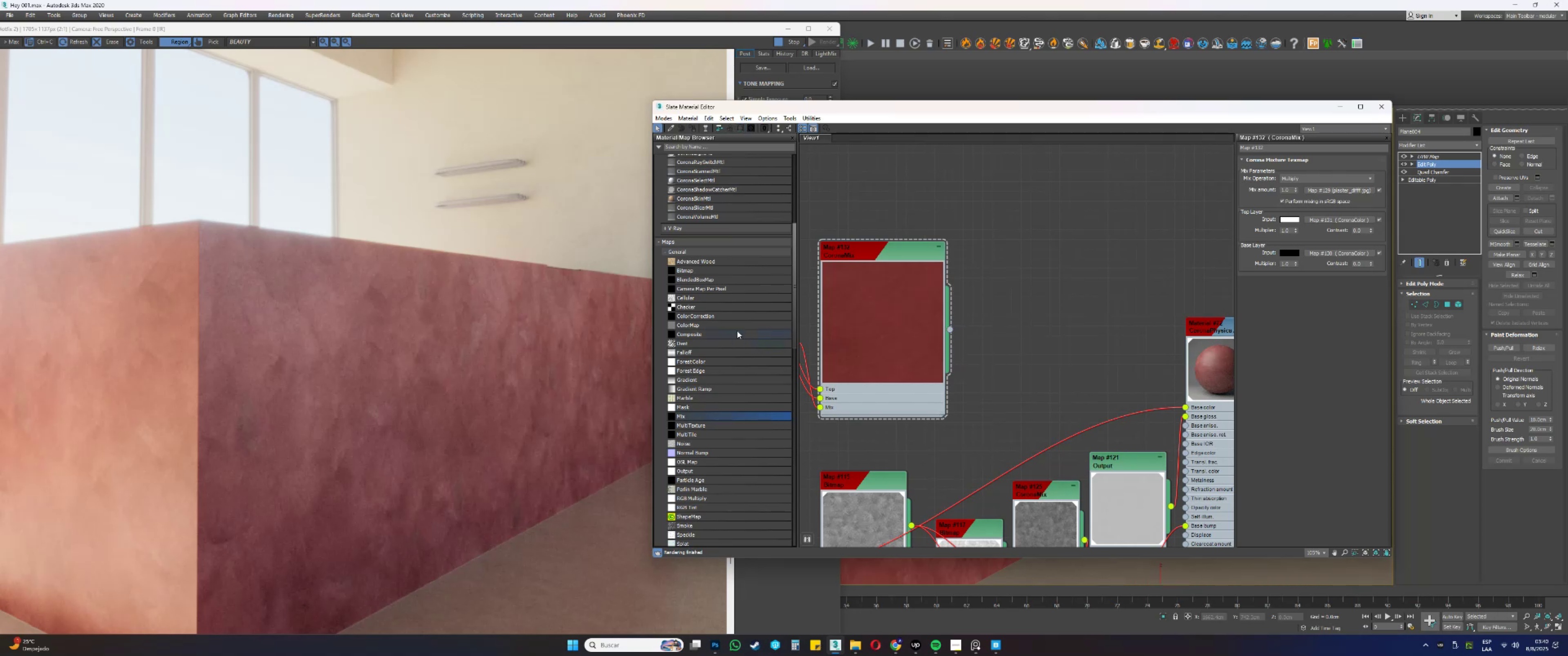 
left_click_drag(start_coordinate=[705, 318], to_coordinate=[980, 318])
 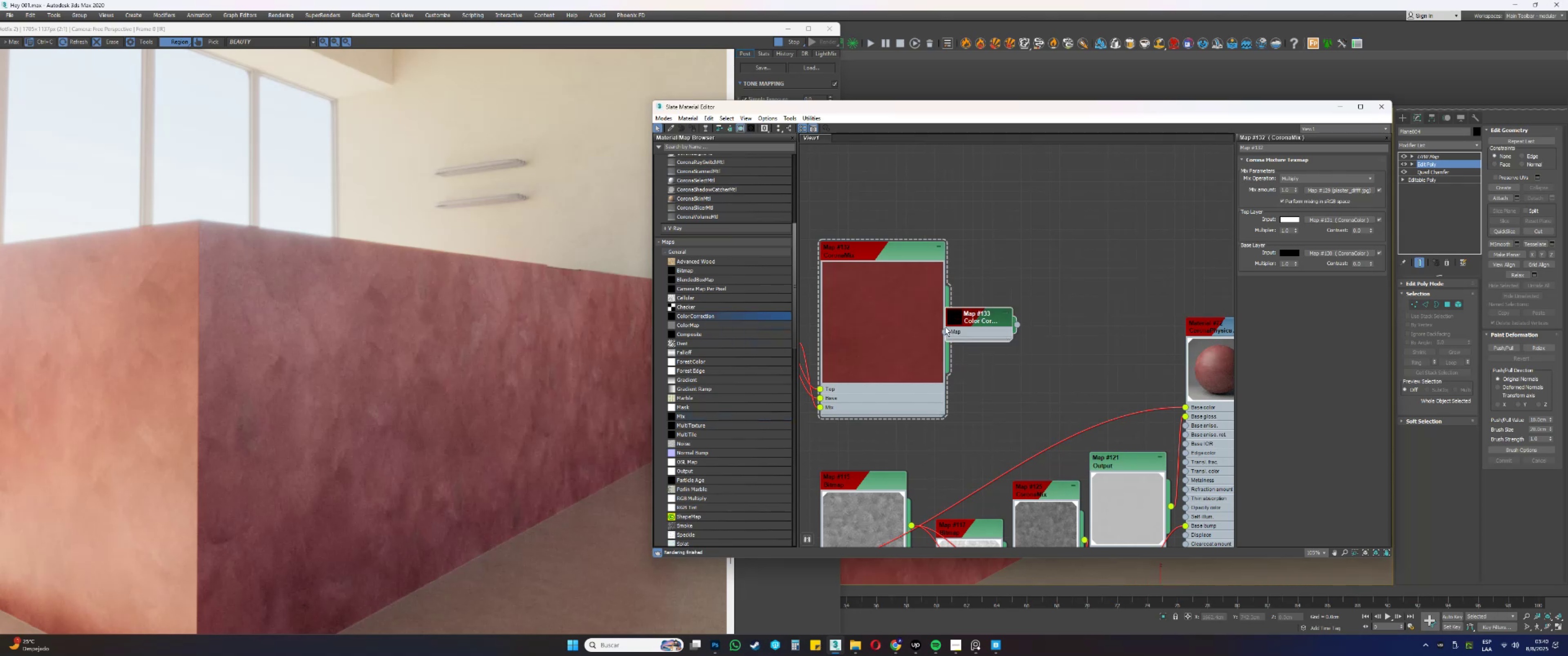 
left_click_drag(start_coordinate=[968, 320], to_coordinate=[997, 318])
 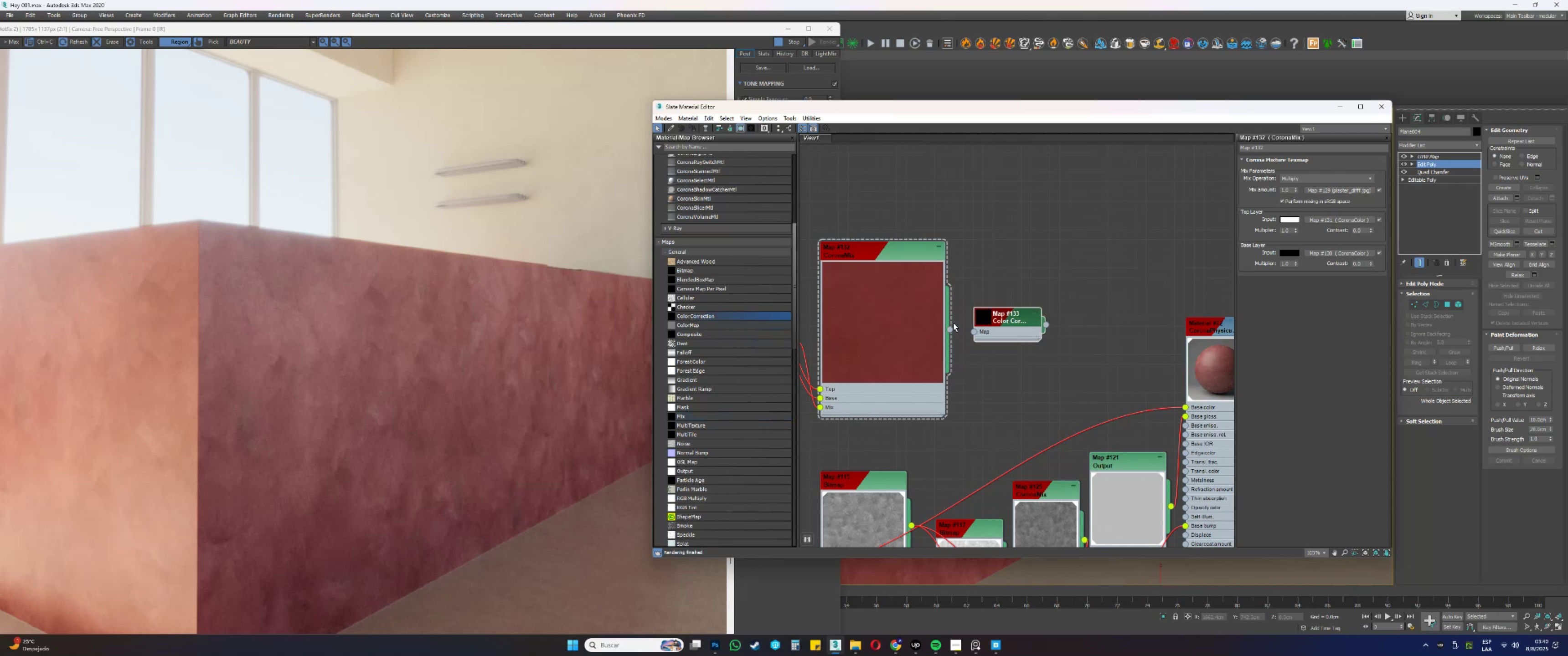 
left_click_drag(start_coordinate=[950, 328], to_coordinate=[976, 333])
 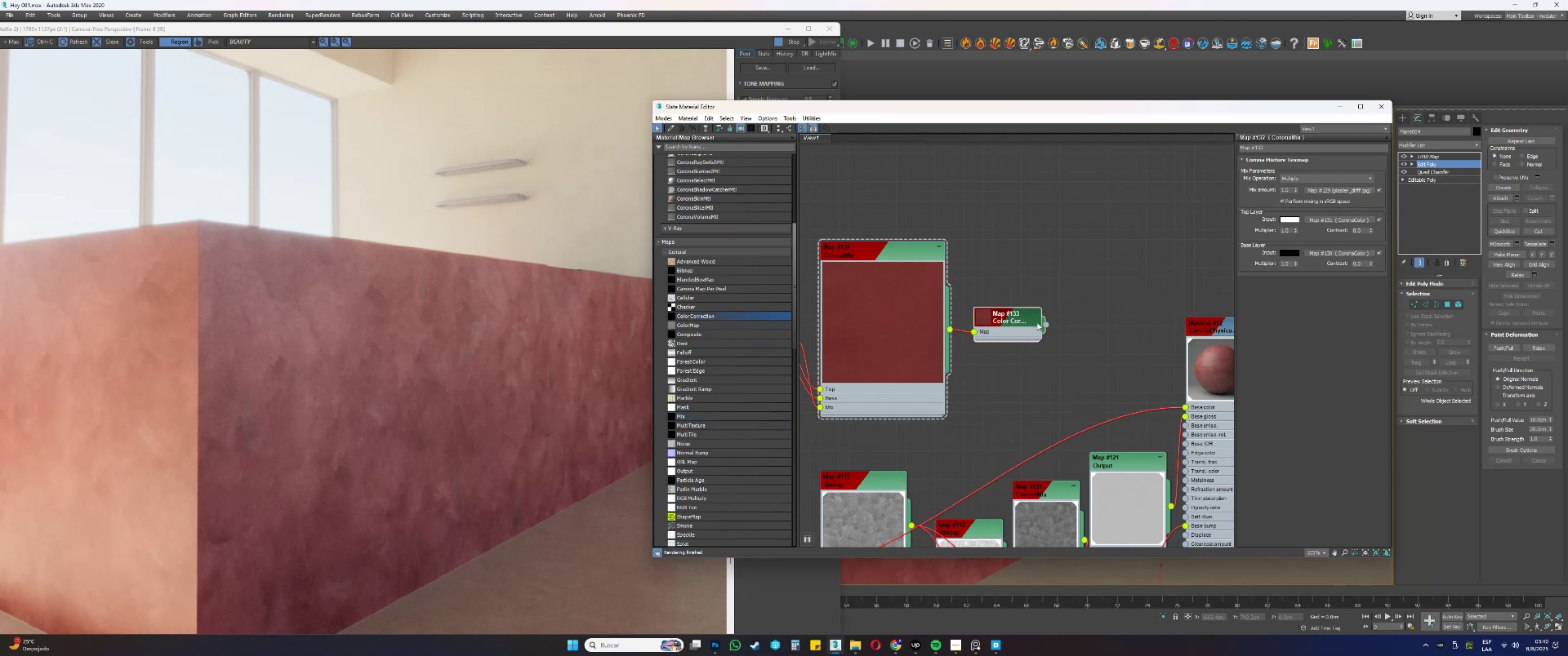 
double_click([1013, 318])
 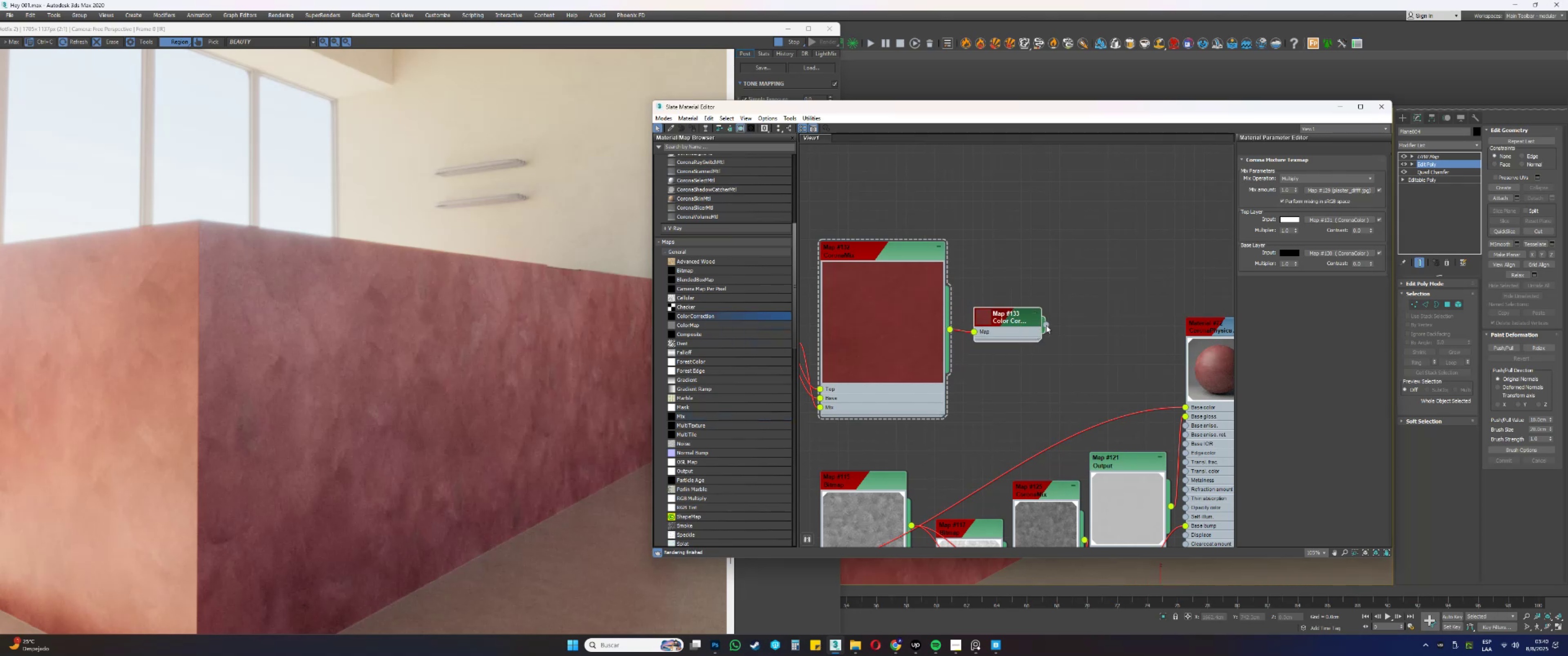 
left_click_drag(start_coordinate=[1045, 325], to_coordinate=[1191, 407])
 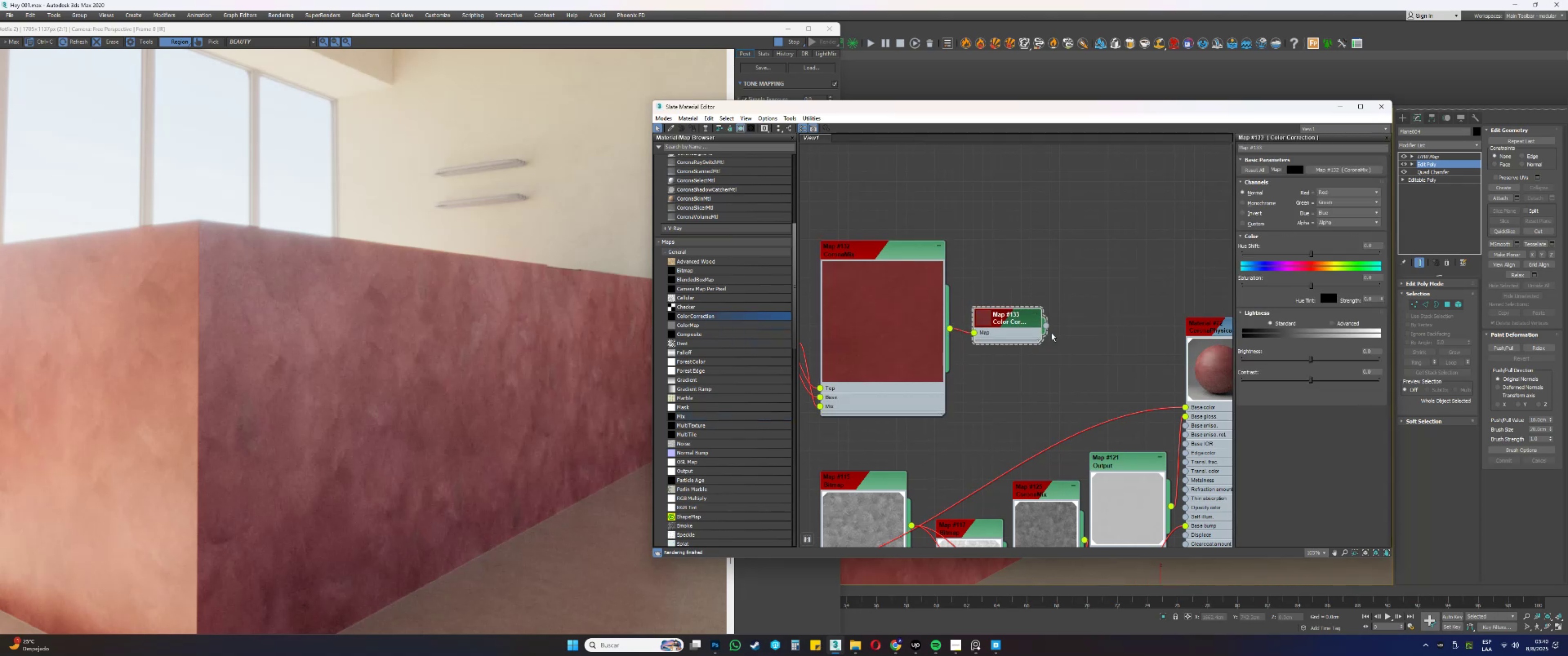 
left_click_drag(start_coordinate=[1046, 327], to_coordinate=[1179, 400])
 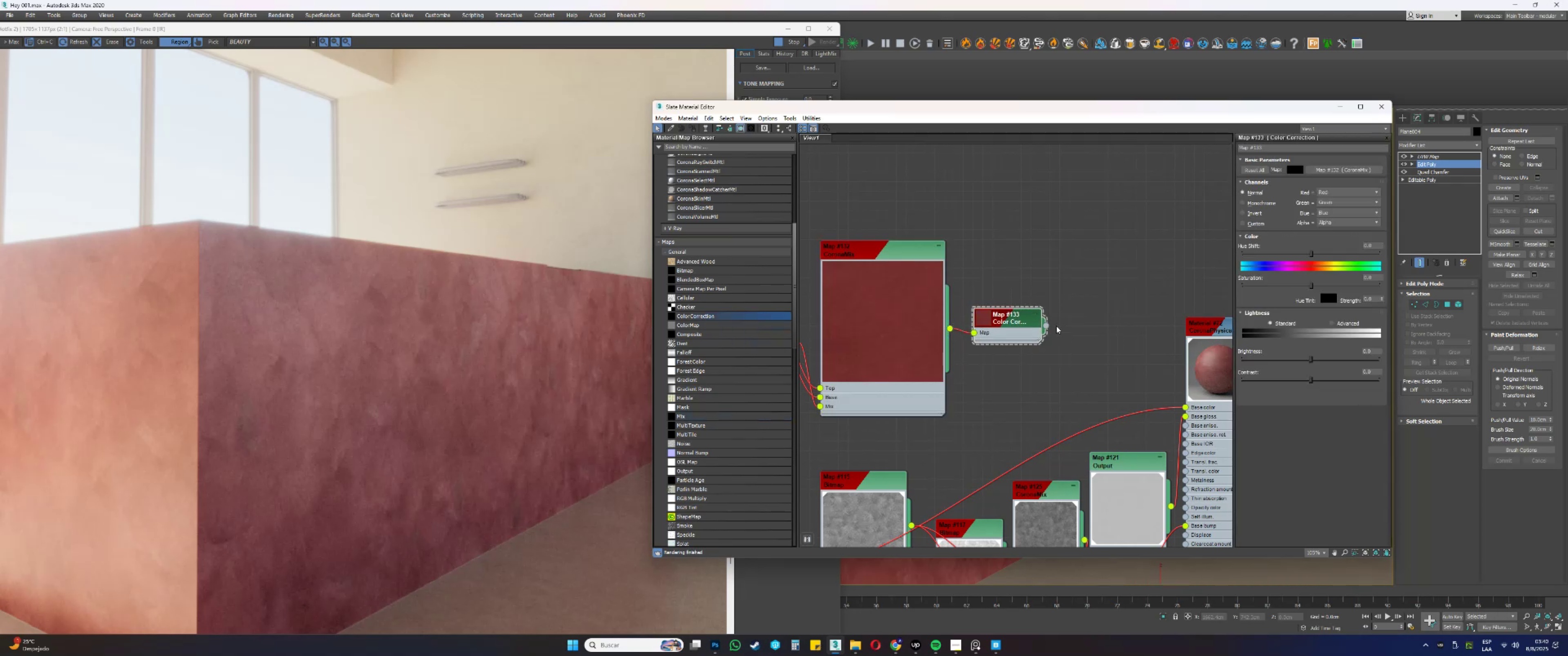 
left_click_drag(start_coordinate=[1048, 326], to_coordinate=[1185, 406])
 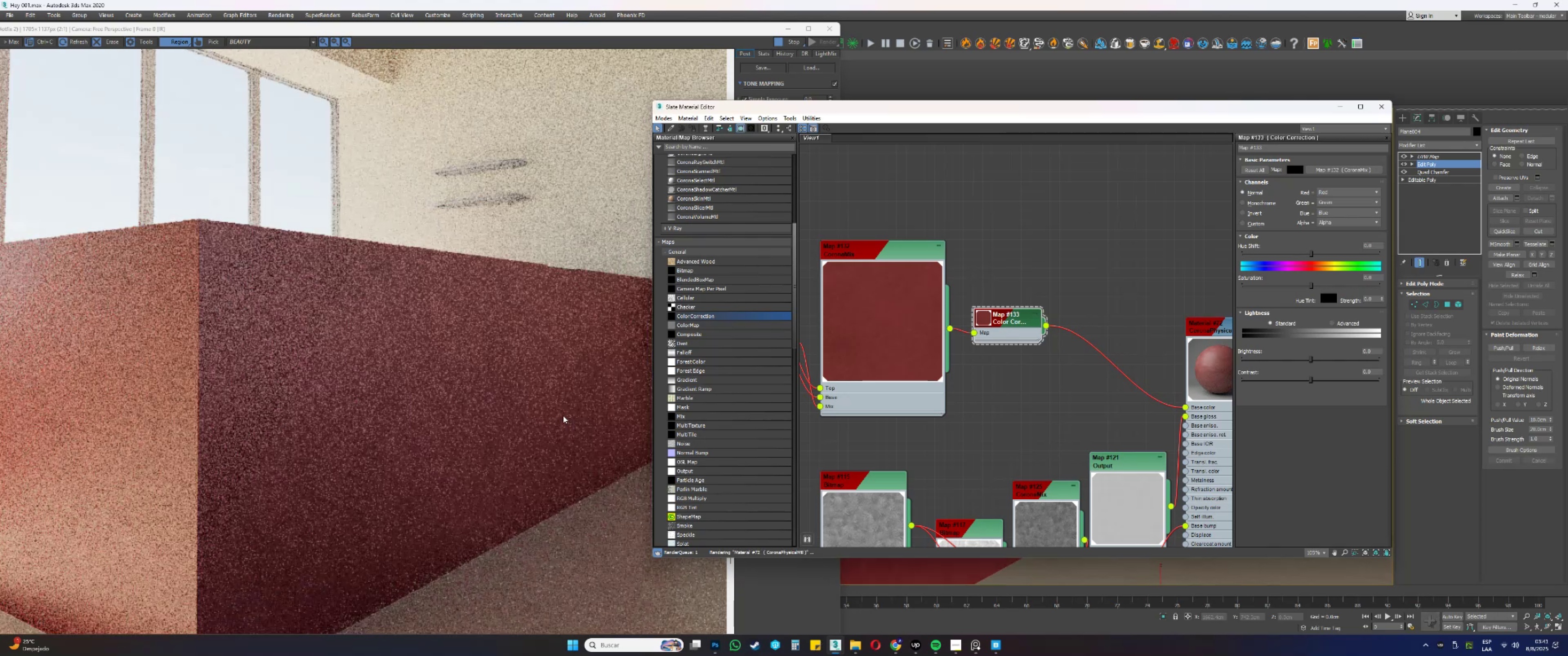 
wait(6.96)
 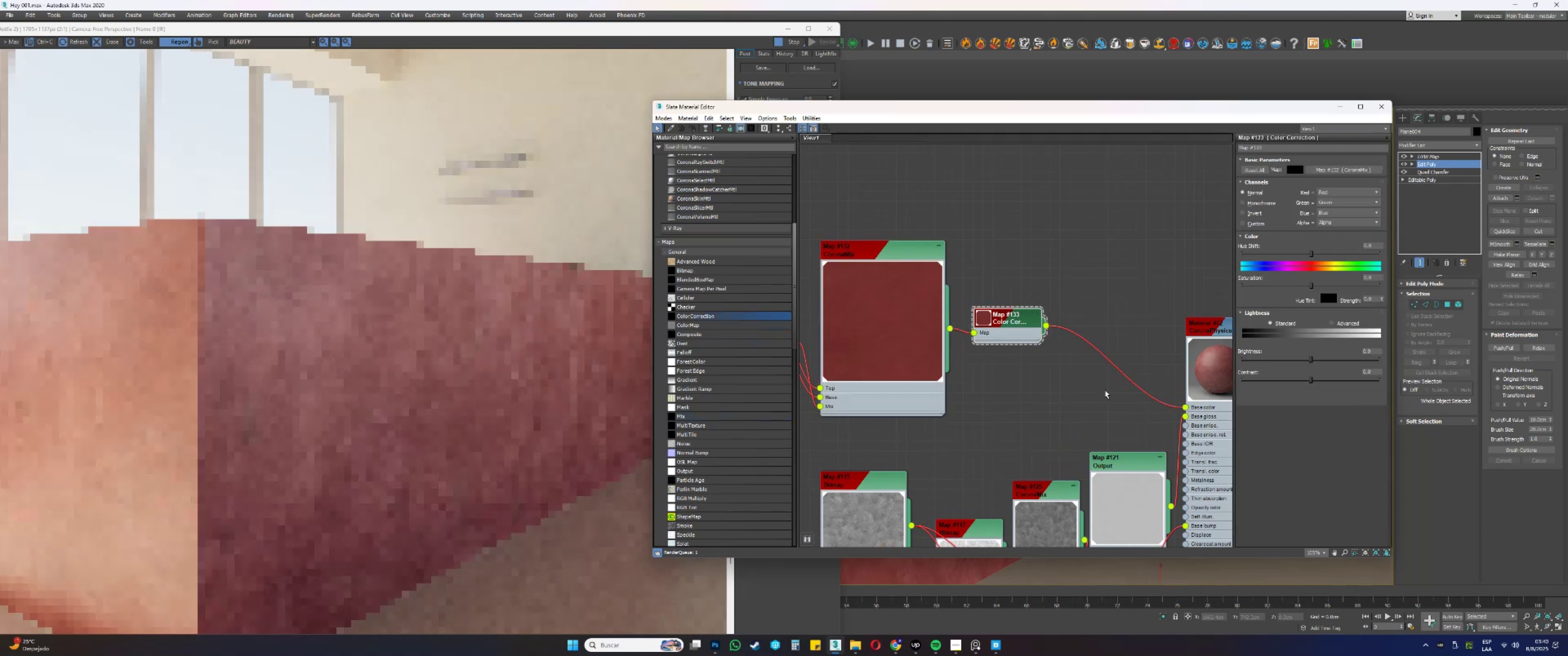 
scroll: coordinate [190, 361], scroll_direction: up, amount: 3.0
 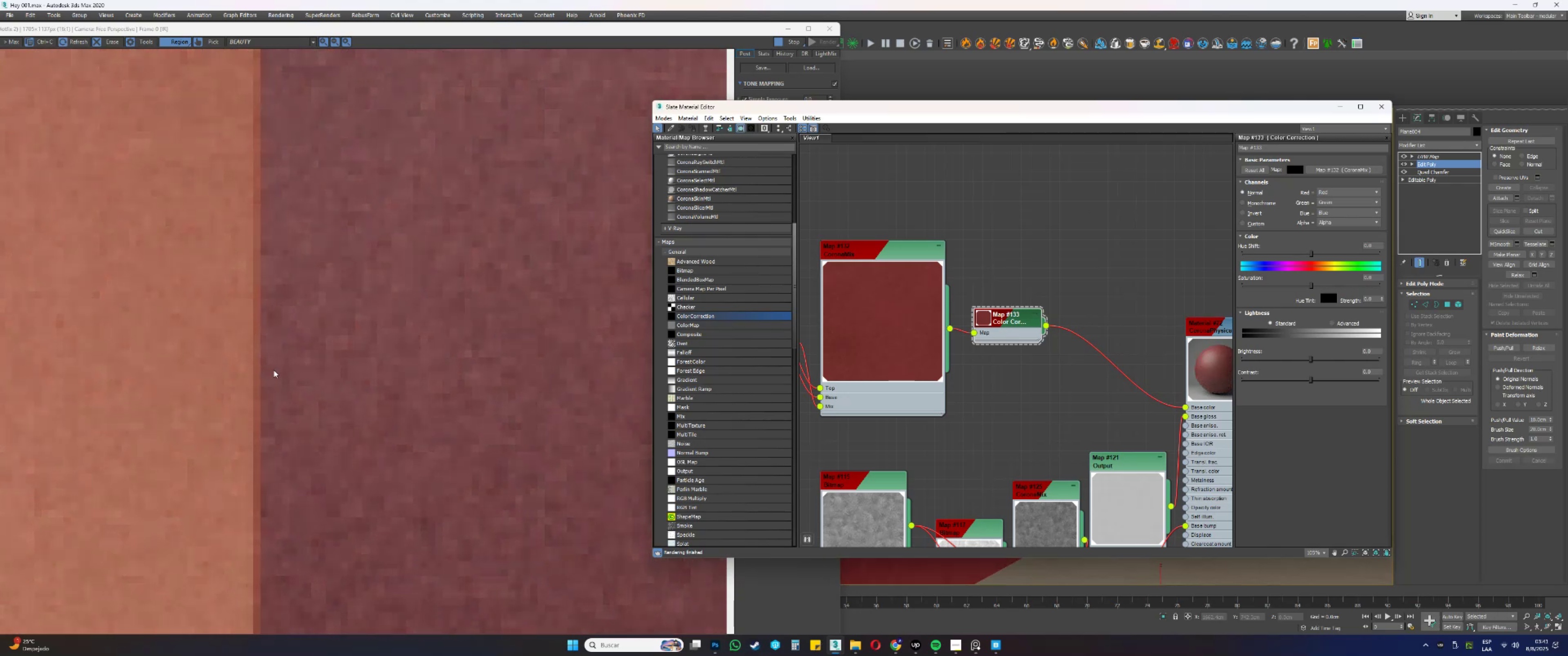 
scroll: coordinate [279, 373], scroll_direction: down, amount: 3.0
 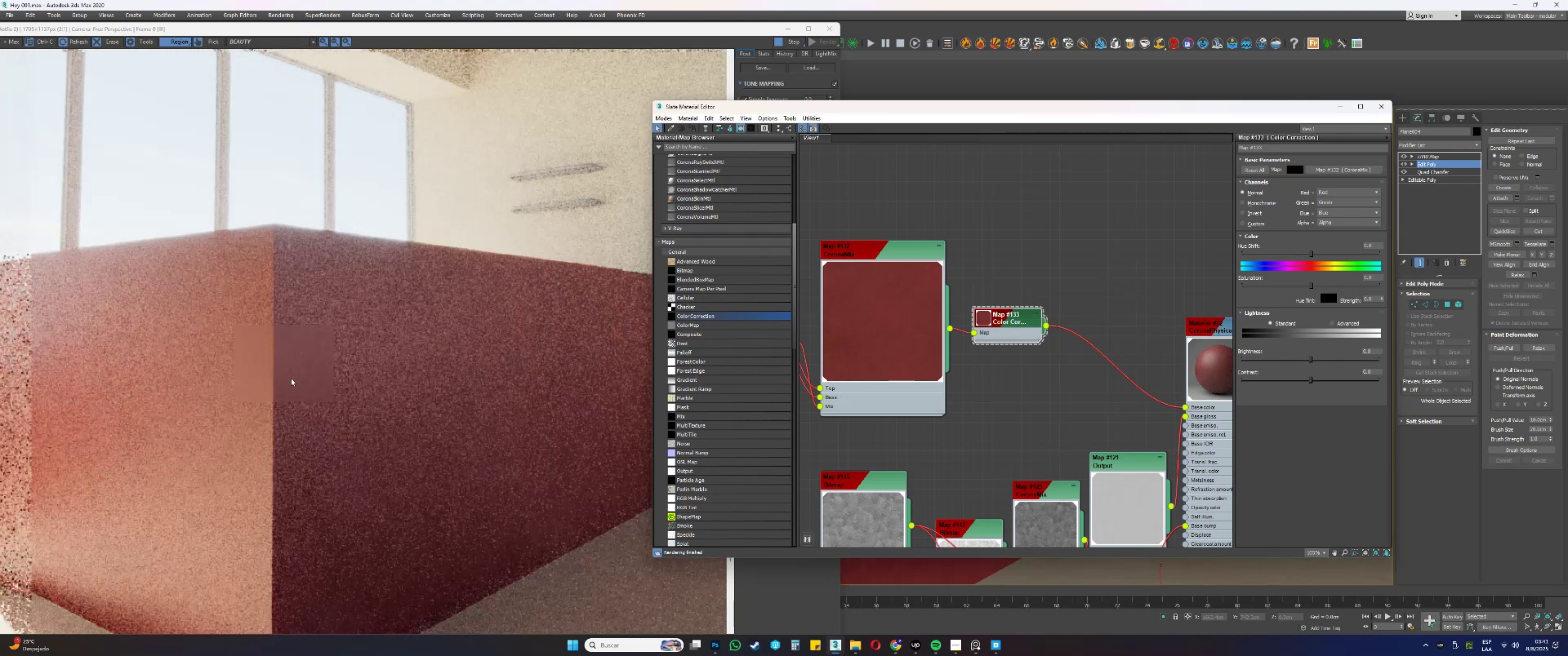 
scroll: coordinate [485, 381], scroll_direction: up, amount: 2.0
 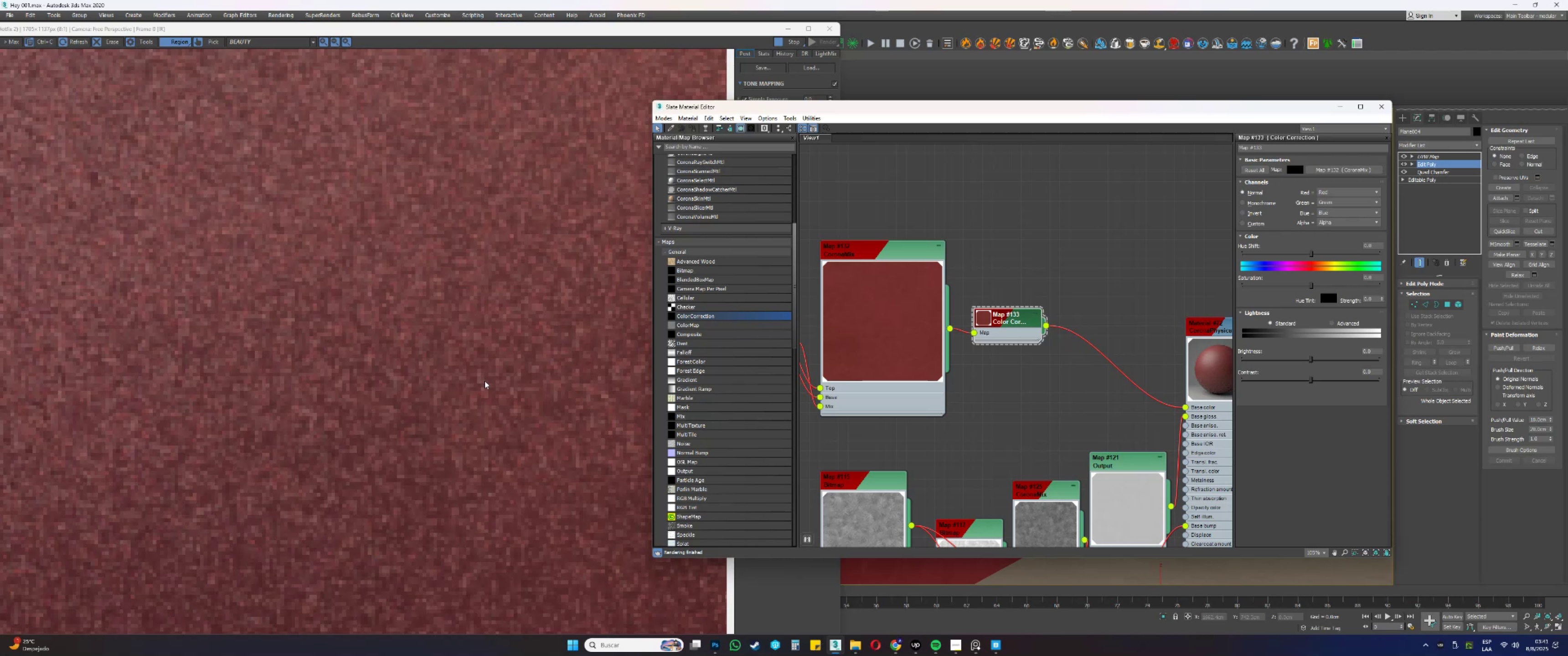 
scroll: coordinate [476, 385], scroll_direction: down, amount: 2.0
 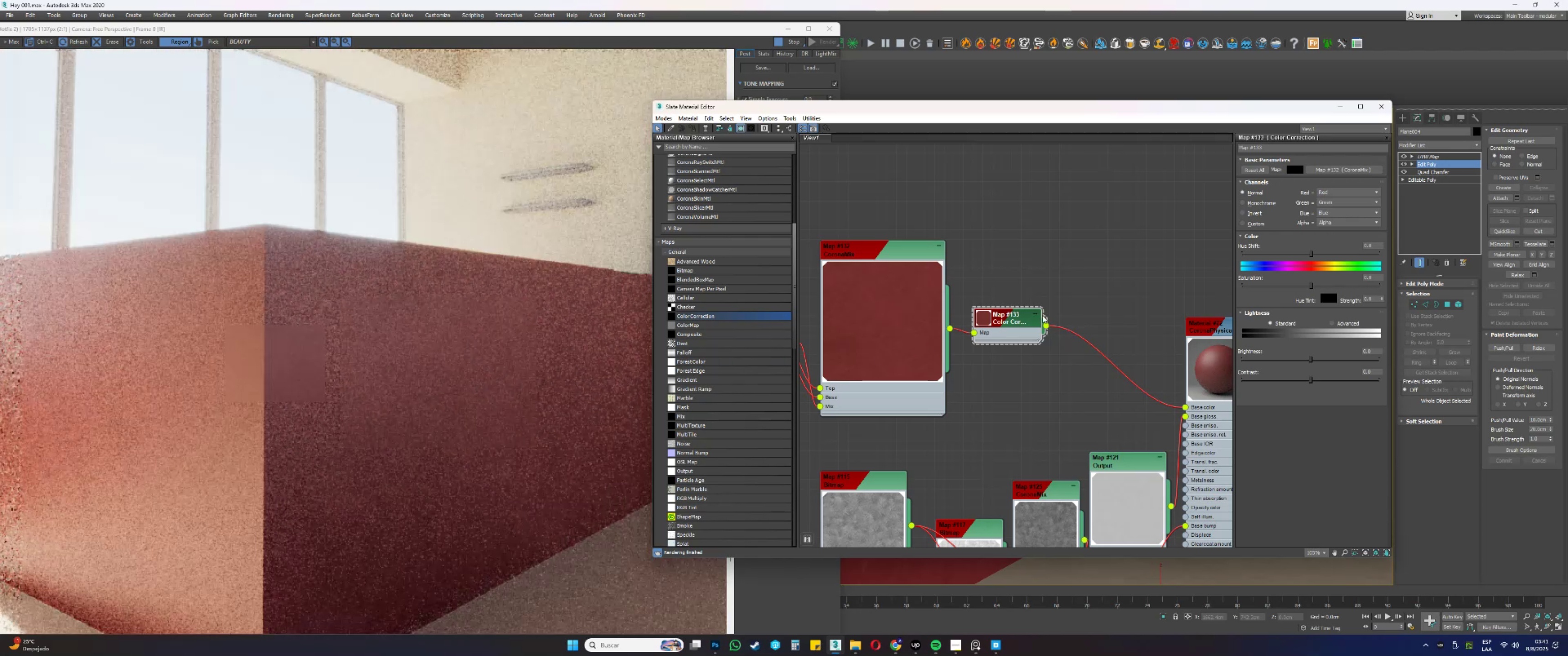 
left_click([1339, 324])
 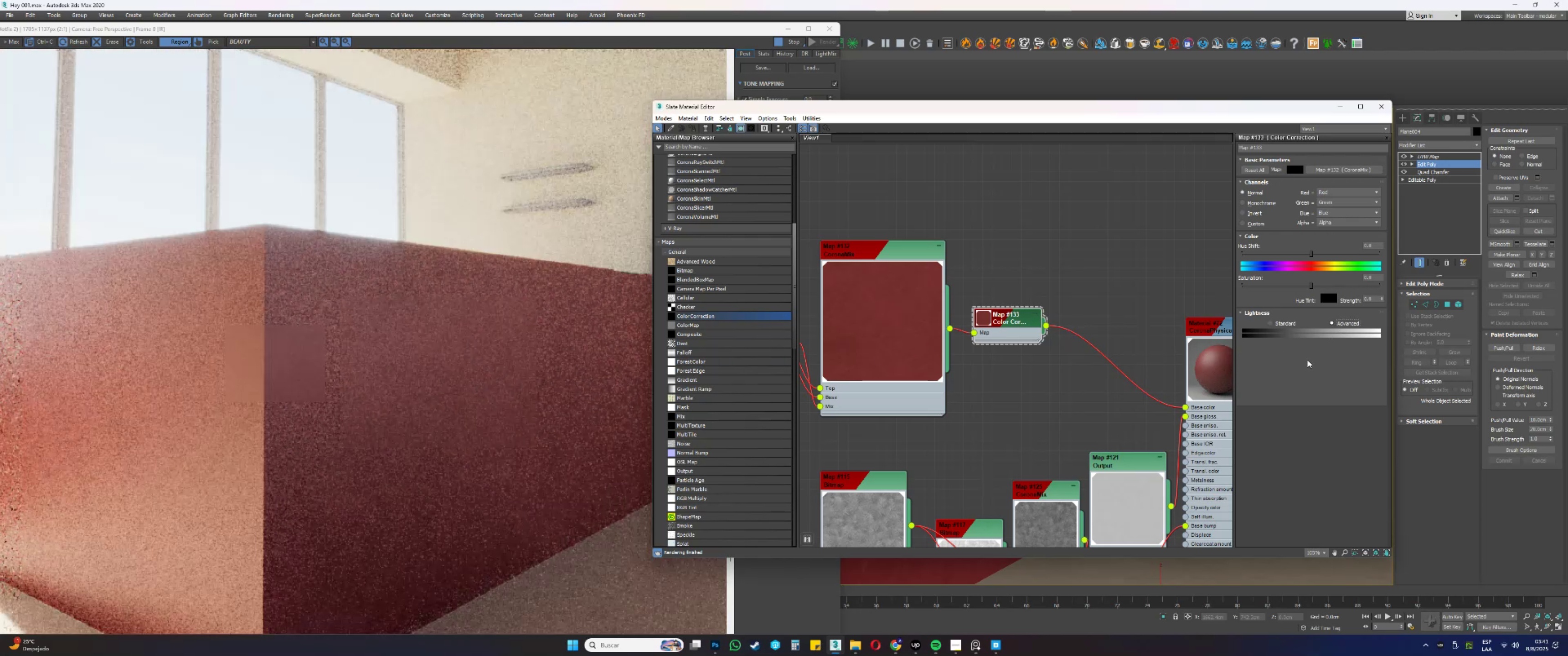 
double_click([1313, 356])
 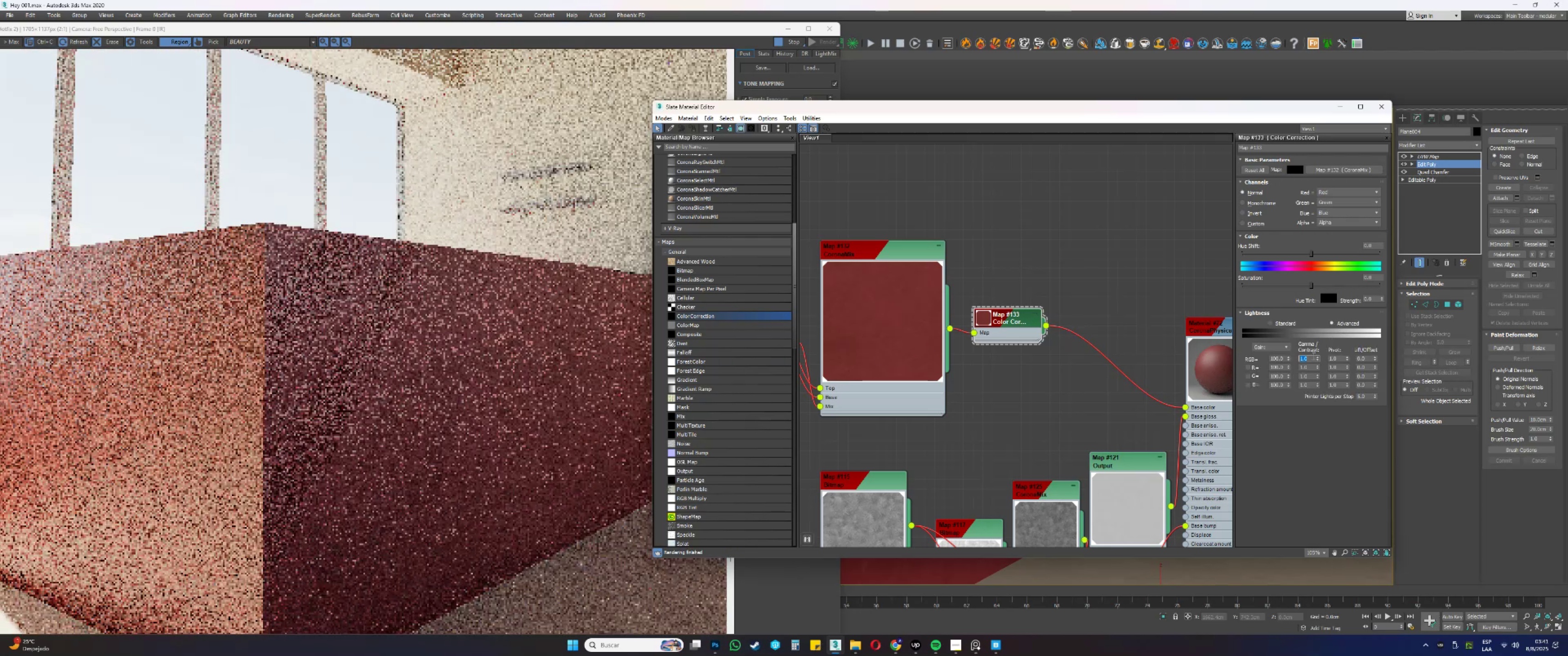 
key(Numpad1)
 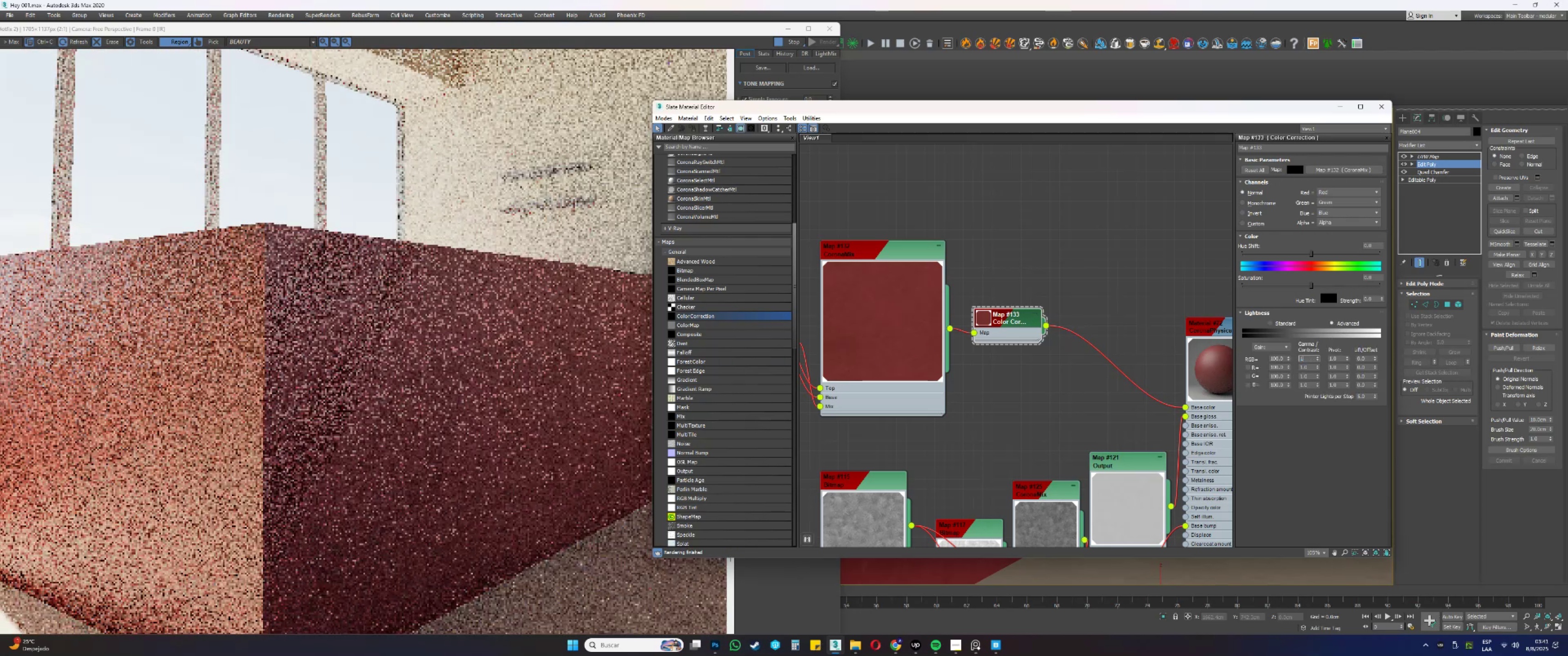 
key(NumpadDecimal)
 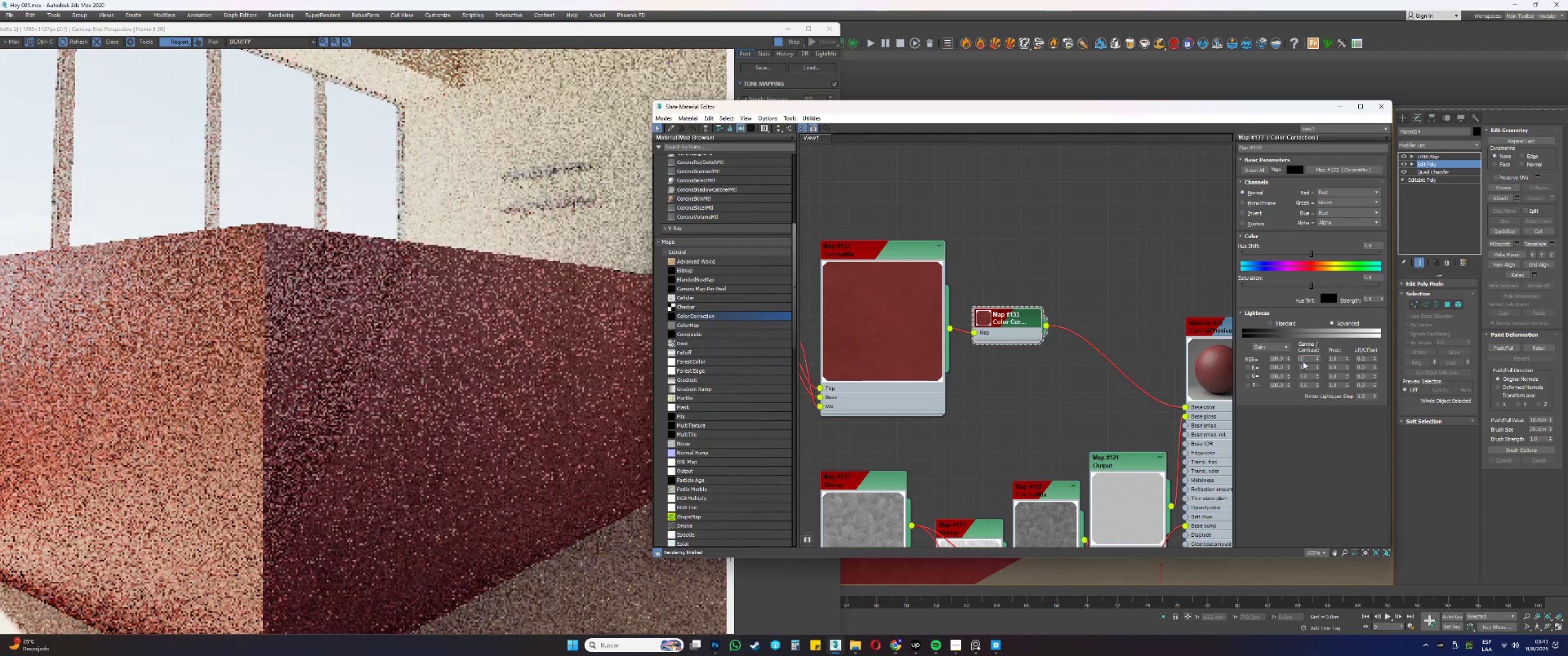 
key(Numpad5)
 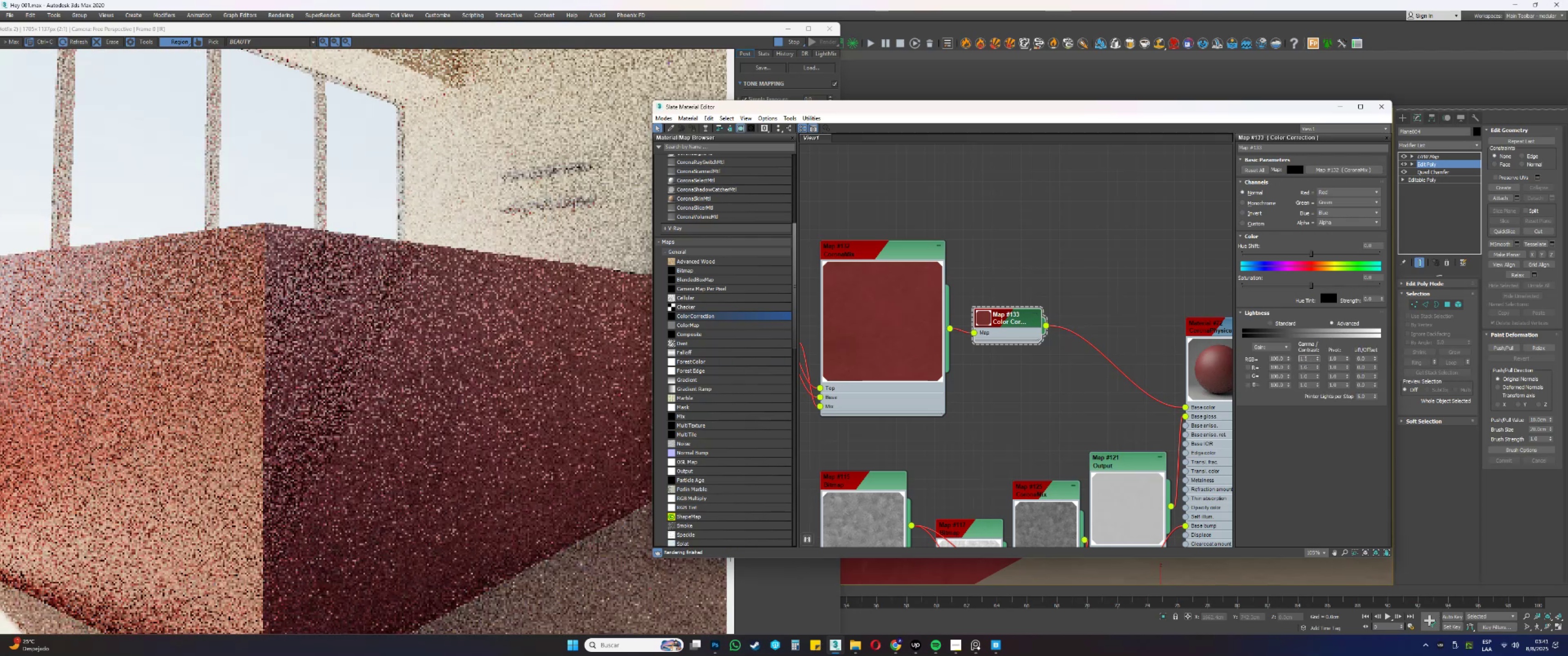 
key(NumpadEnter)
 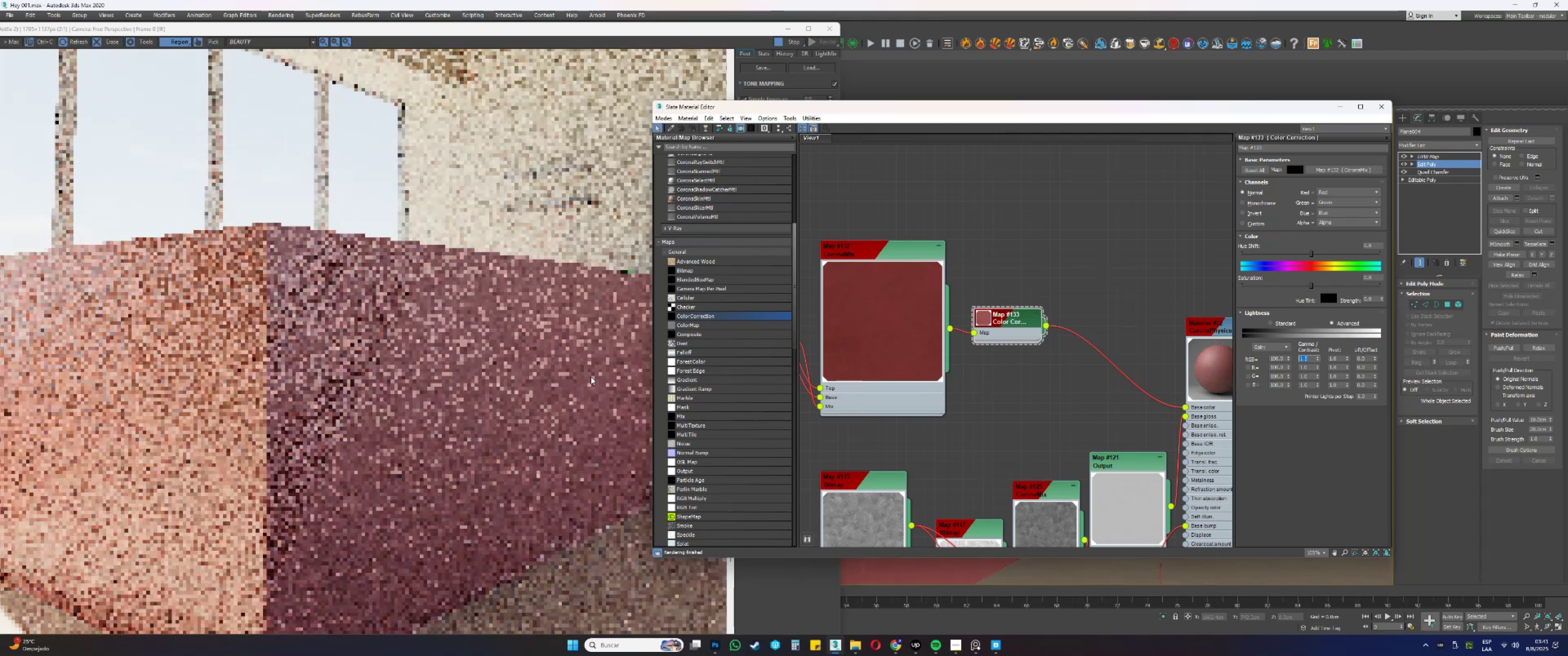 
wait(5.93)
 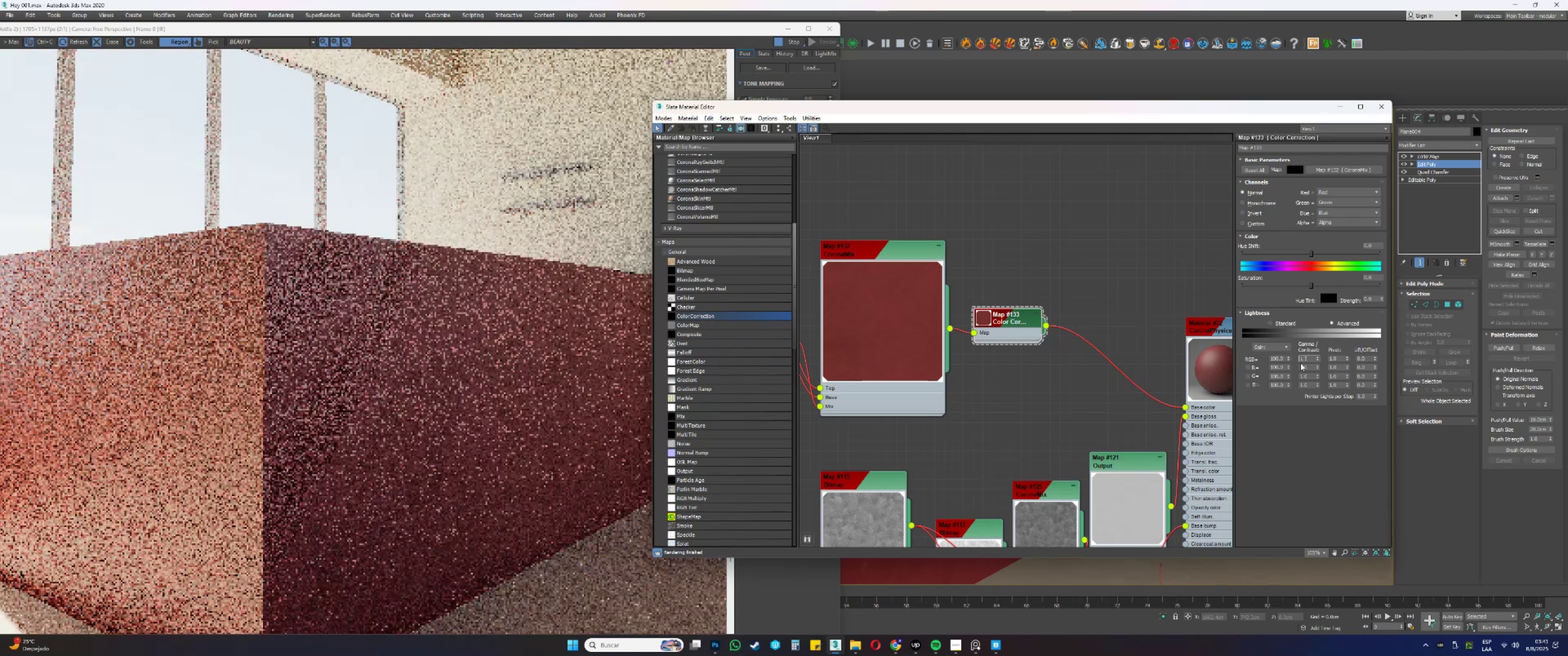 
left_click_drag(start_coordinate=[758, 108], to_coordinate=[855, 102])
 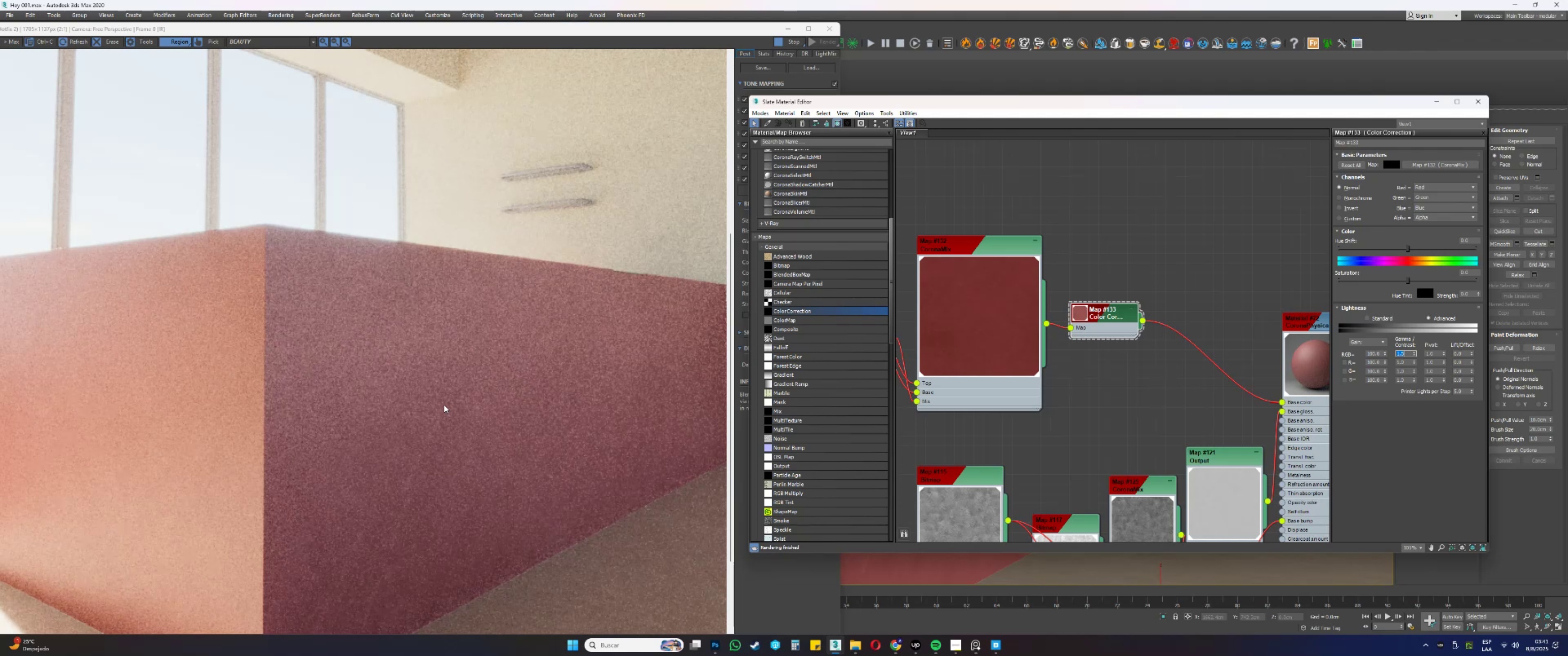 
wait(14.38)
 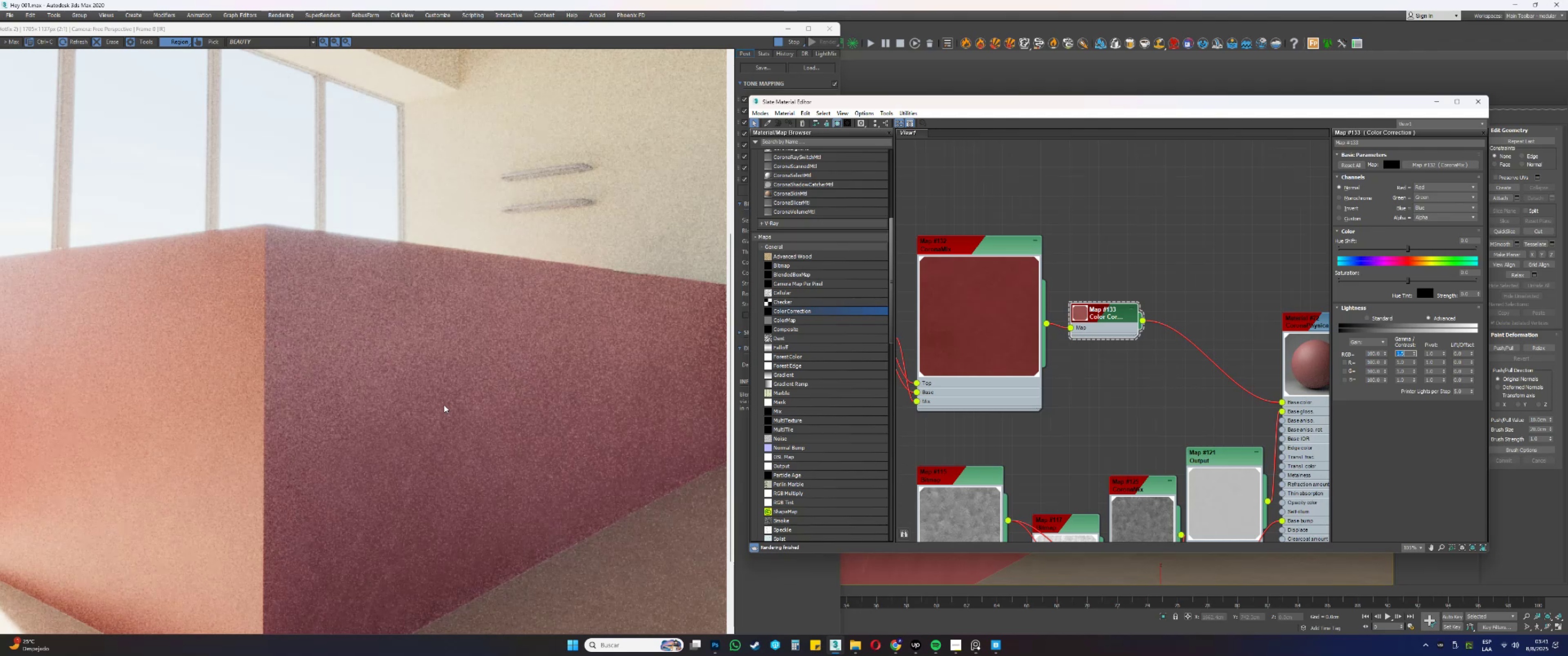 
left_click([976, 643])
 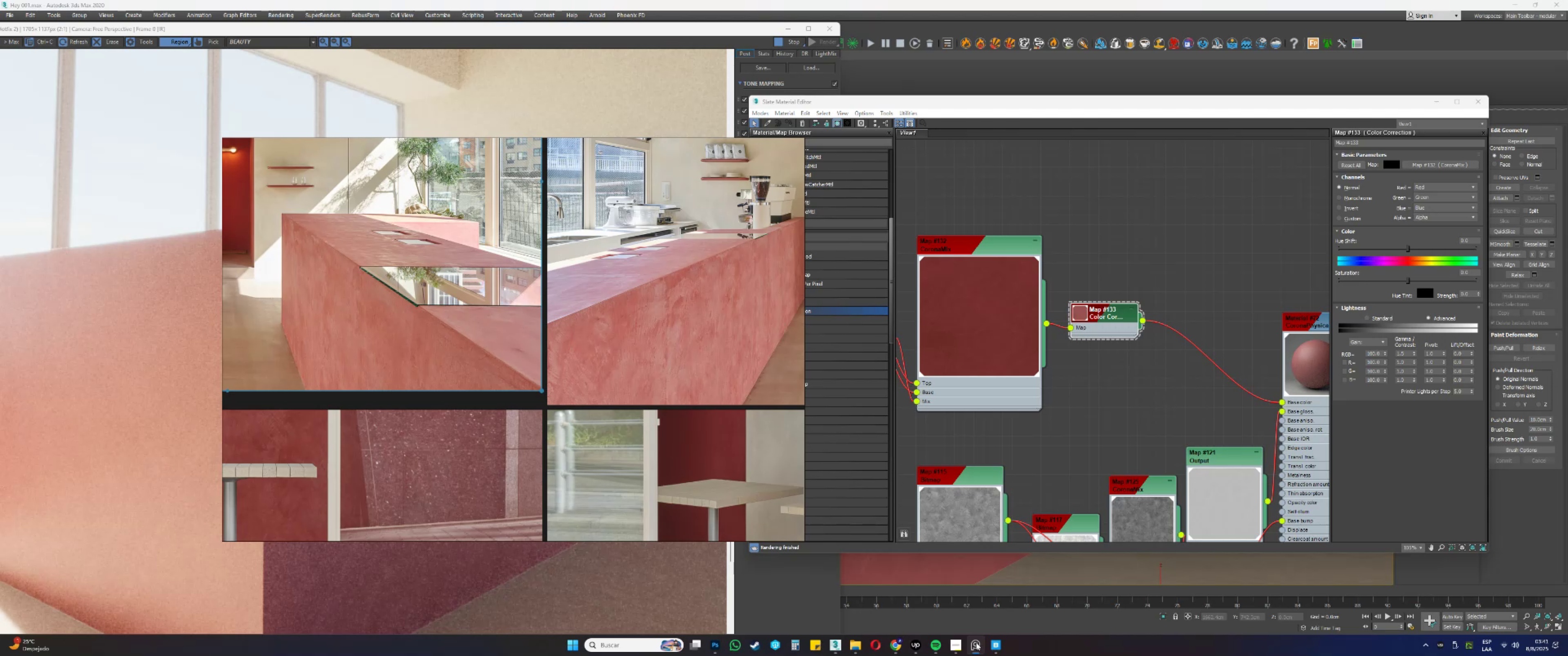 
left_click([976, 642])
 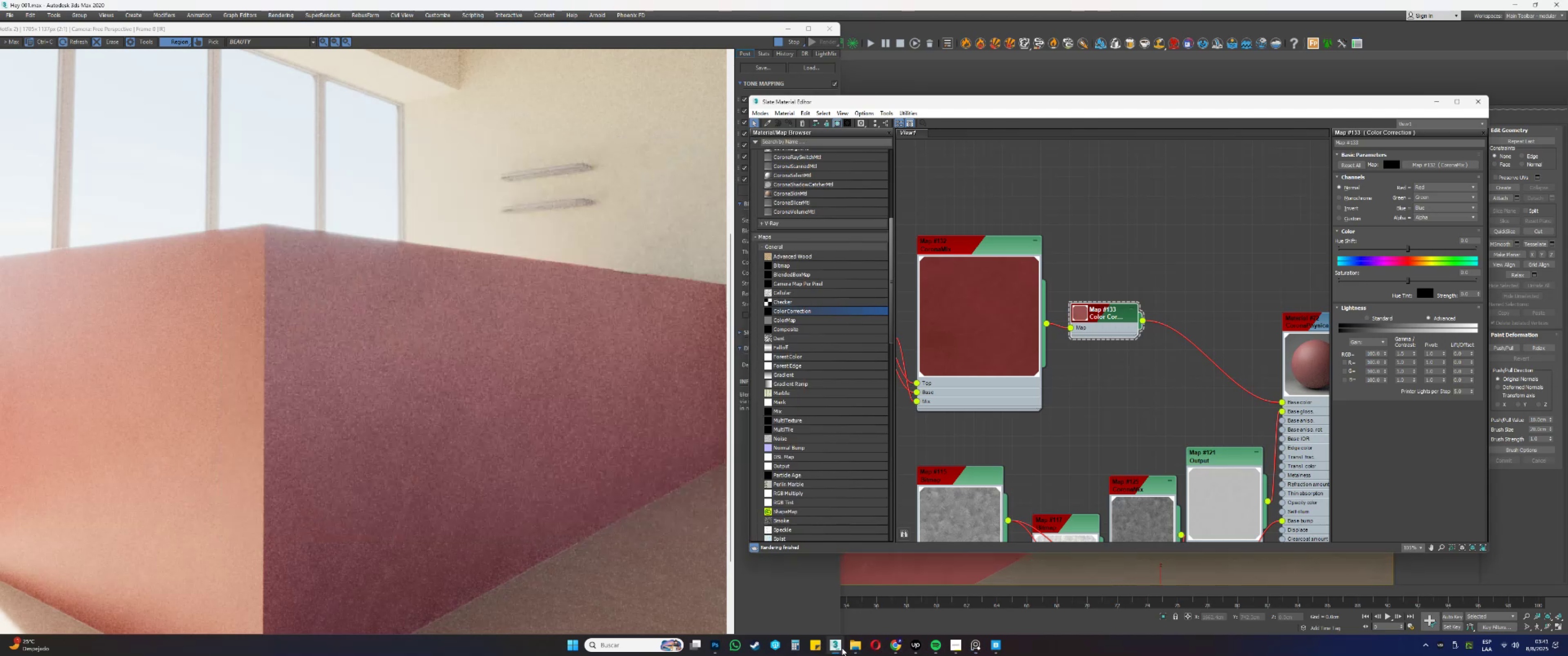 
double_click([838, 597])
 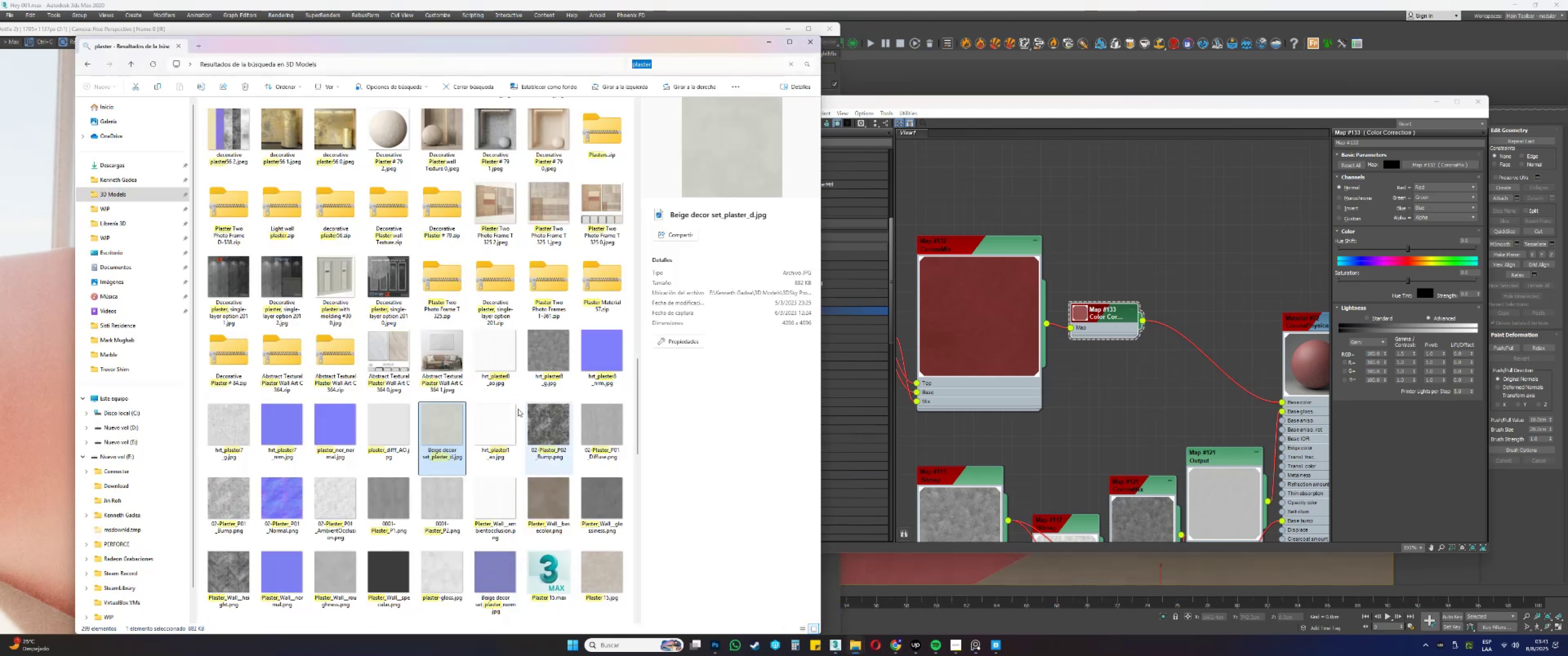 
scroll: coordinate [501, 376], scroll_direction: down, amount: 1.0
 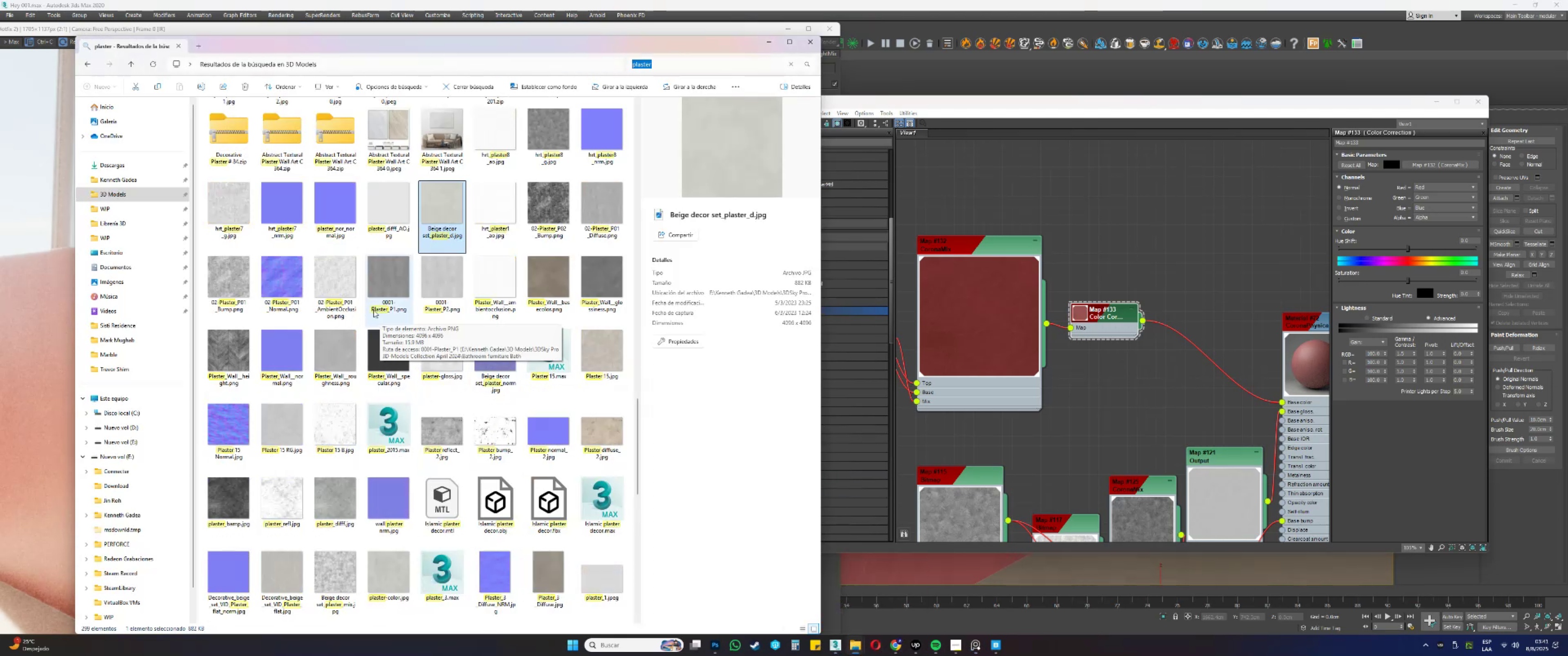 
left_click([378, 285])
 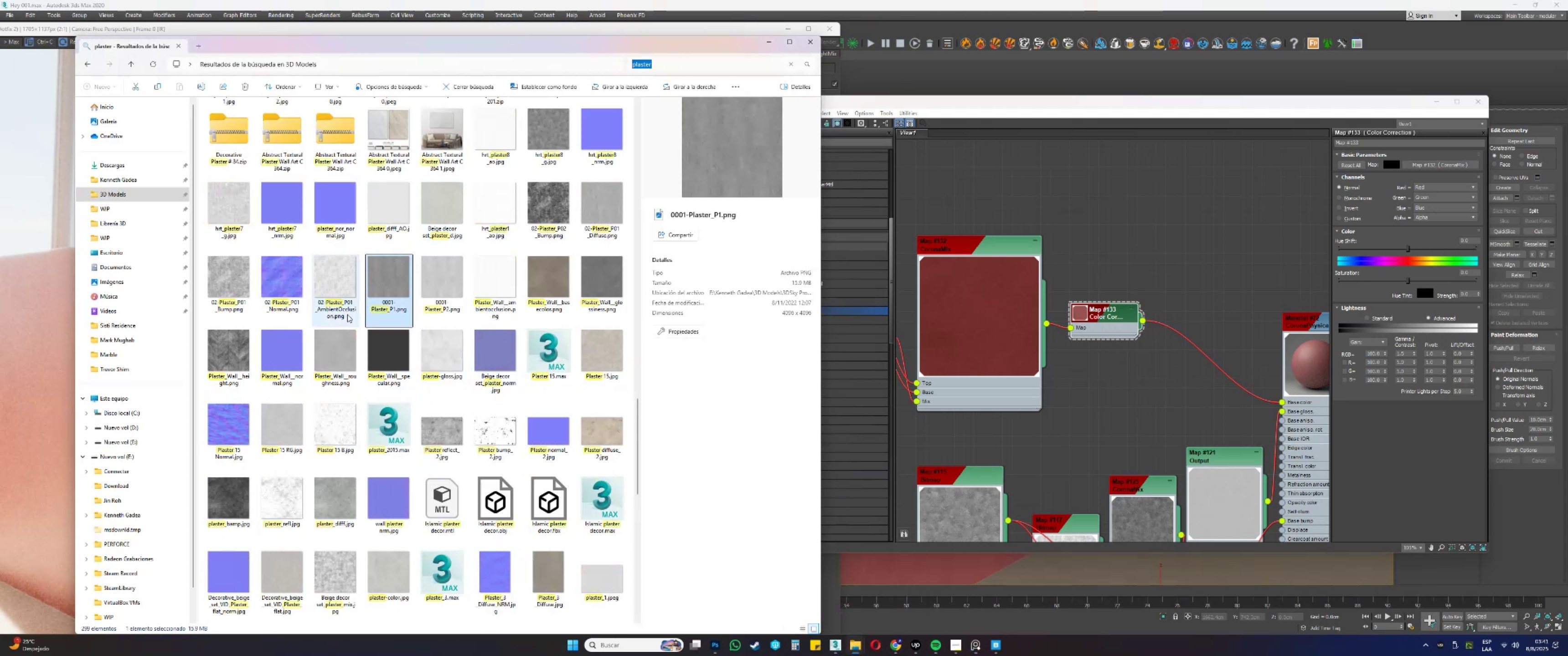 
left_click([331, 347])
 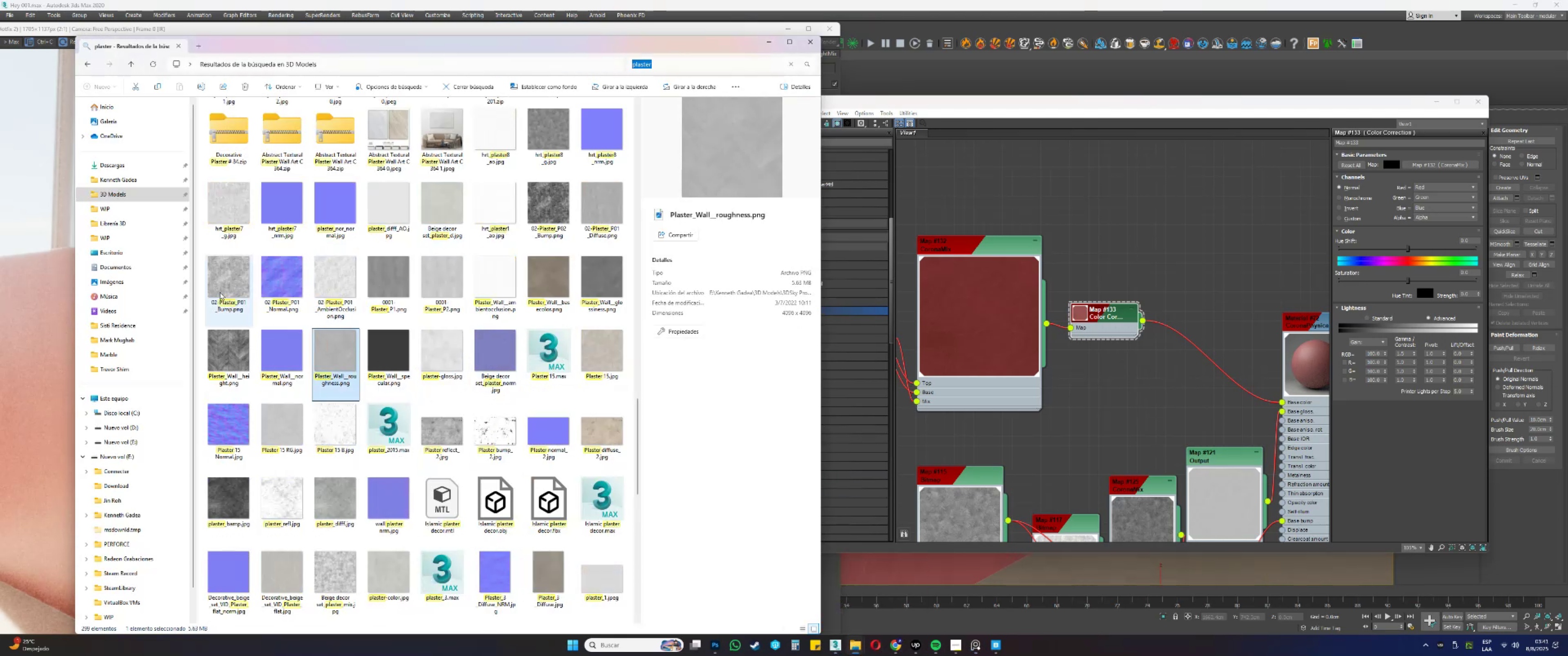 
scroll: coordinate [232, 309], scroll_direction: down, amount: 1.0
 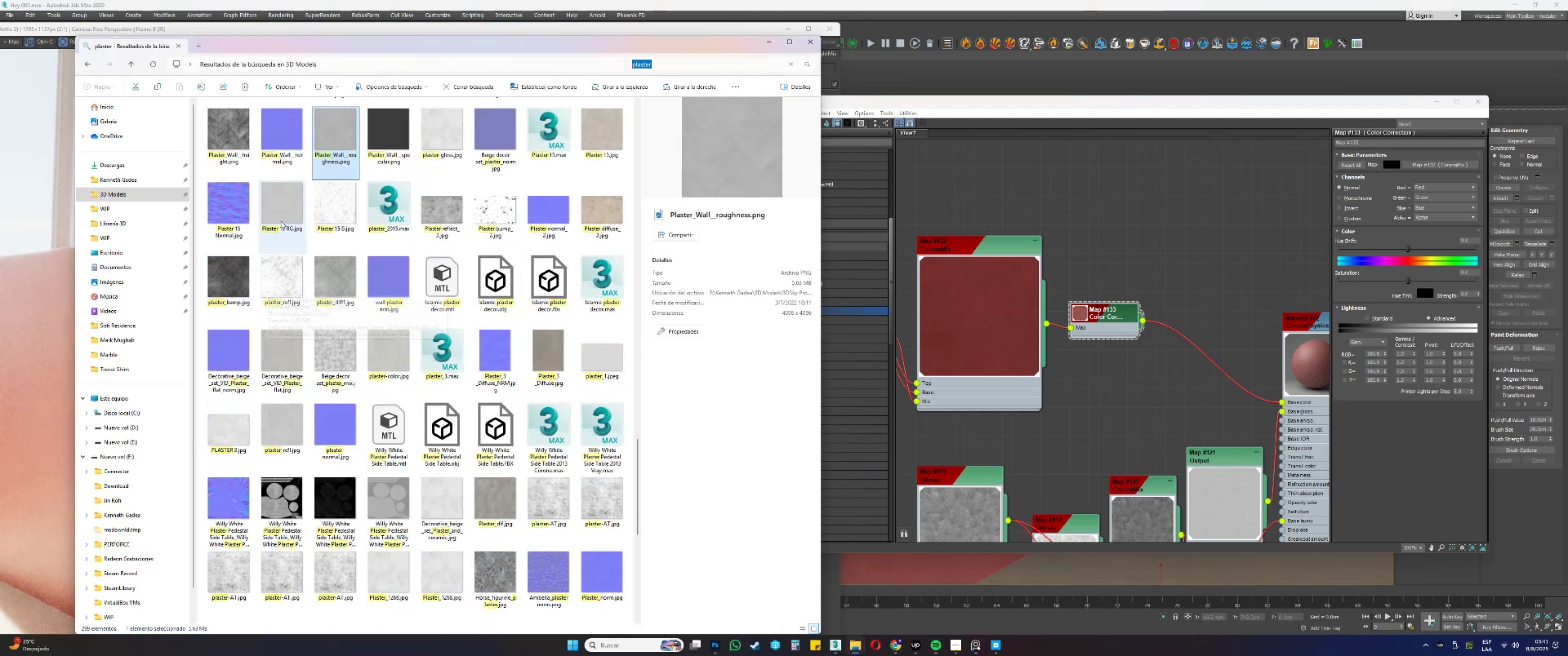 
mouse_move([293, 334])
 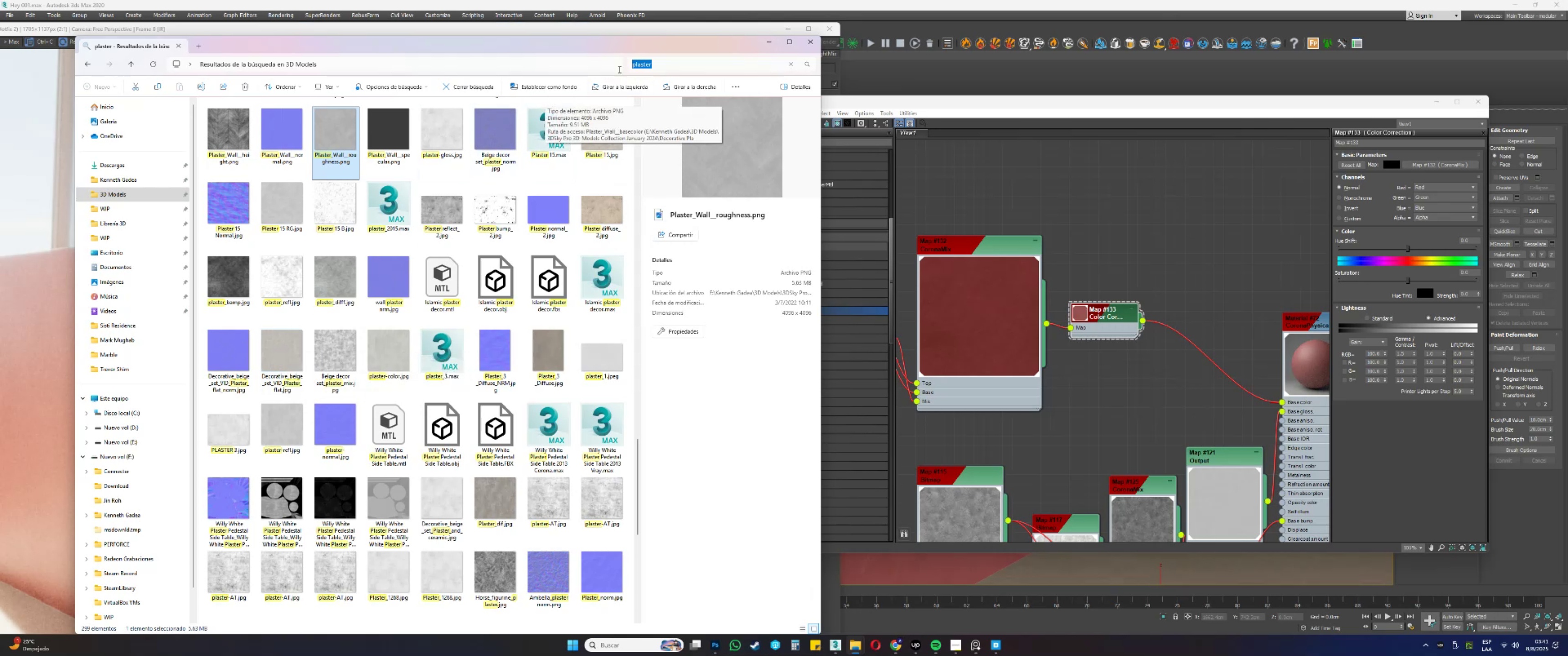 
left_click([655, 70])
 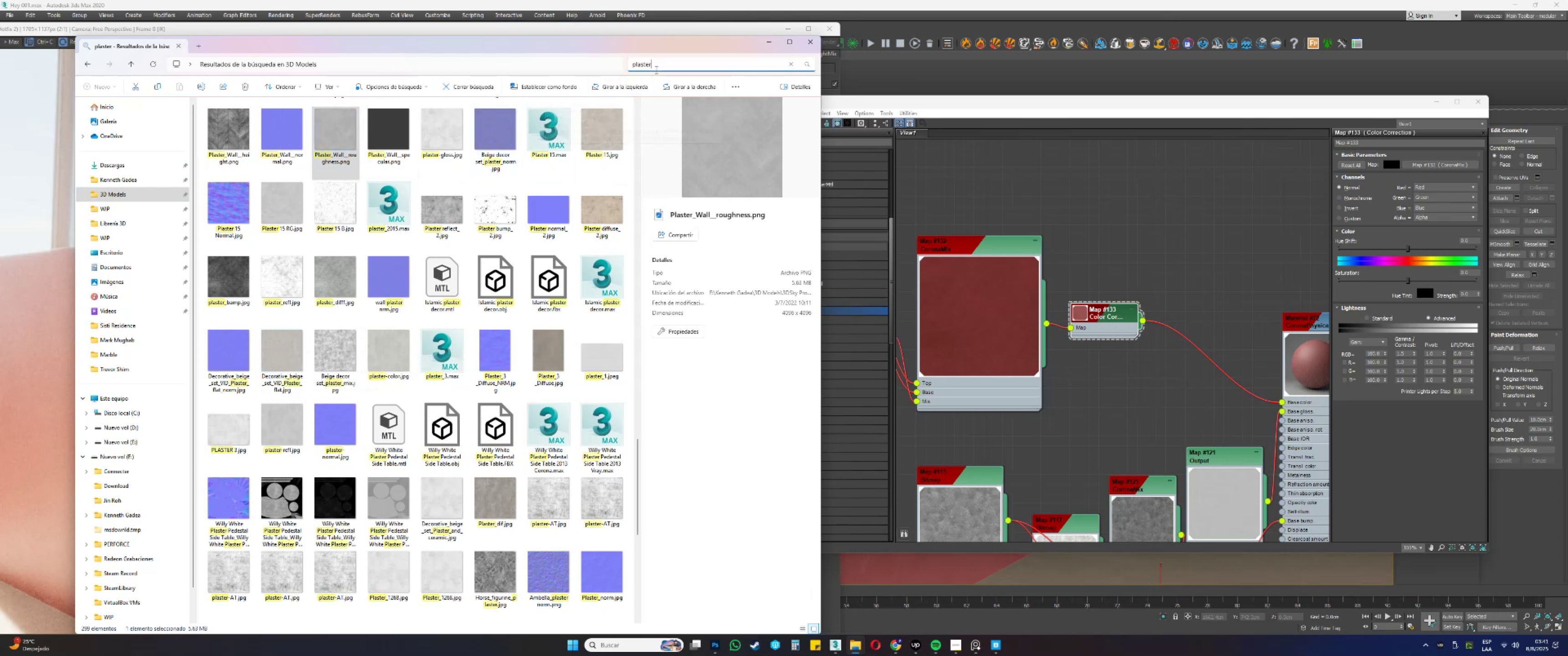 
left_click_drag(start_coordinate=[660, 69], to_coordinate=[608, 67])
 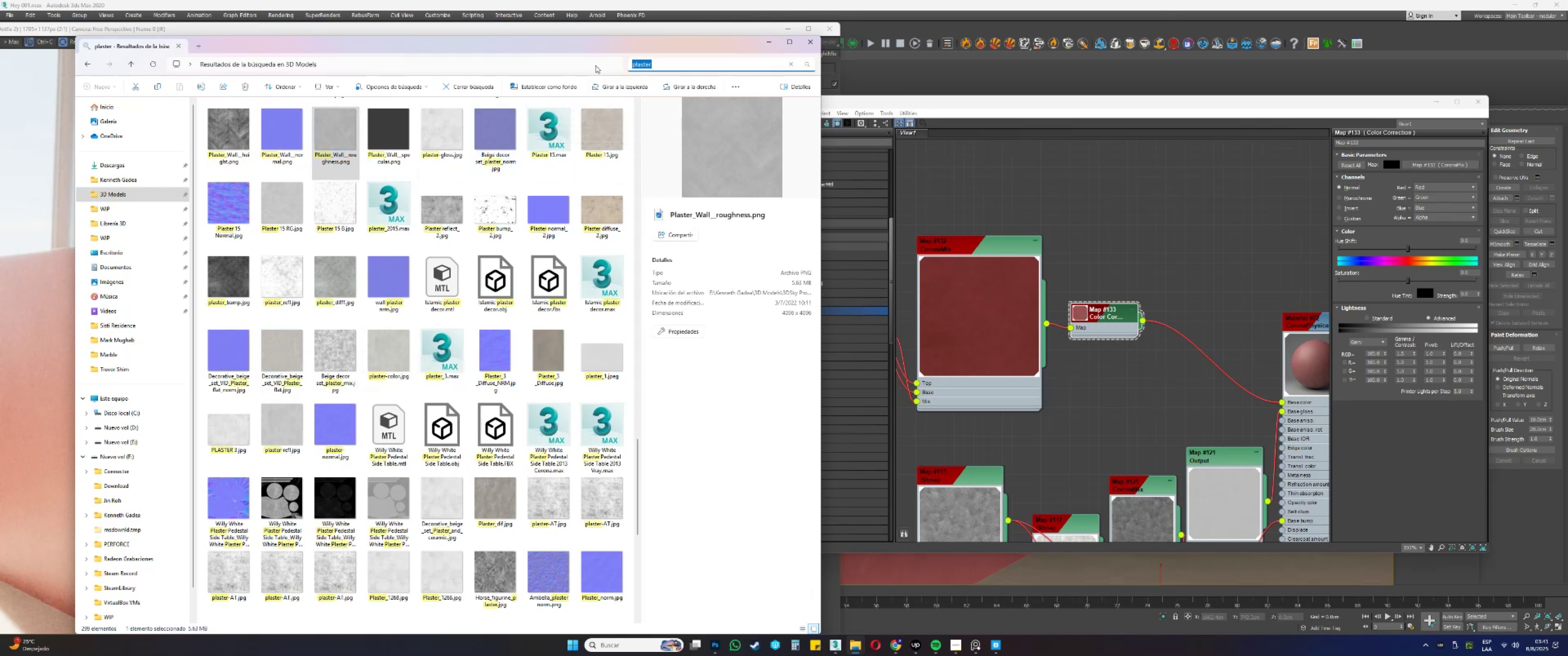 
type(stucco)
 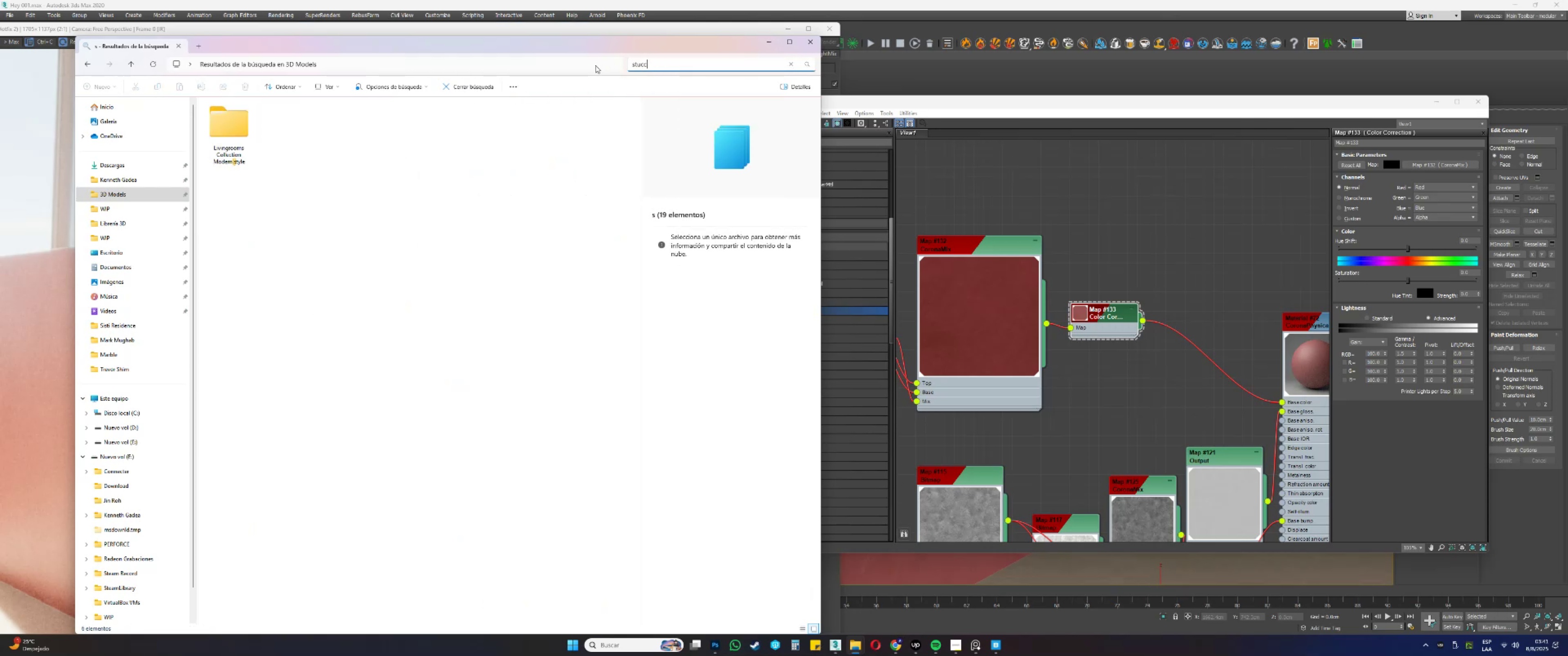 
key(Enter)
 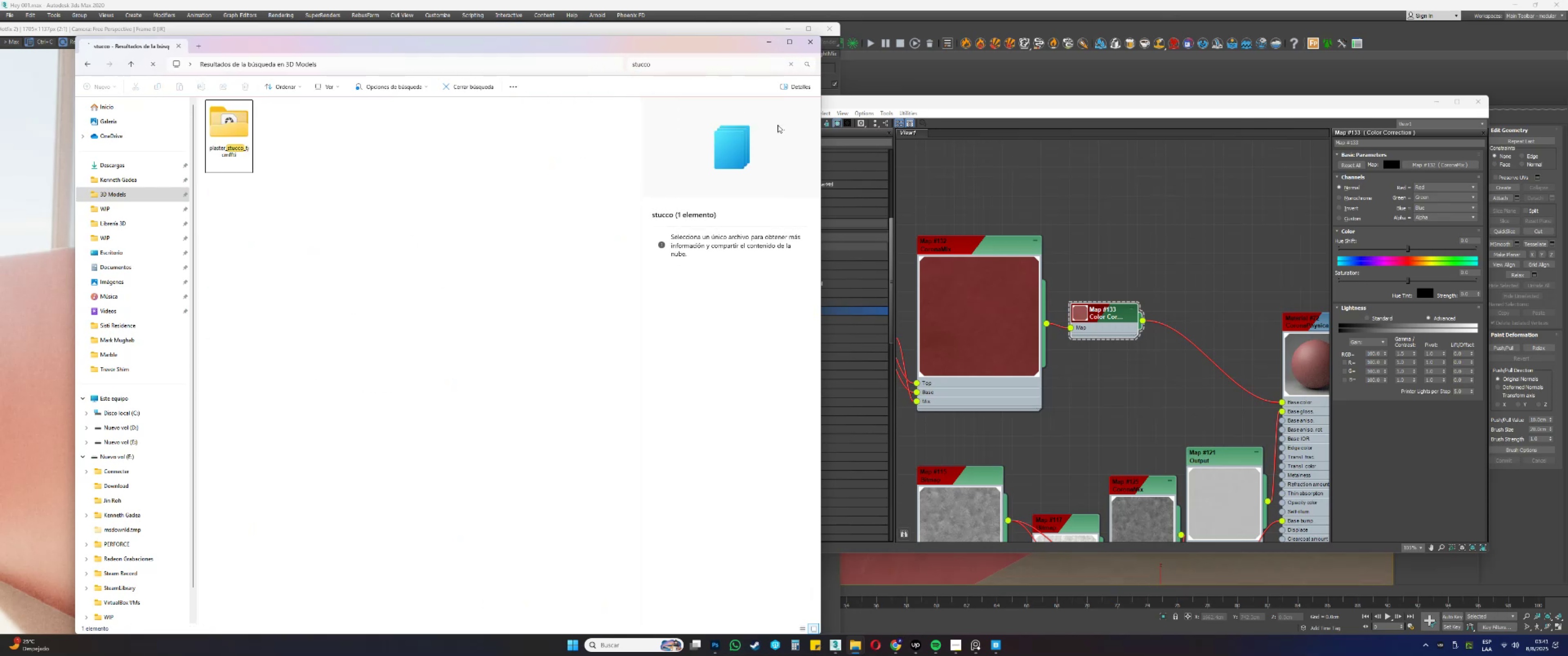 
left_click([769, 45])
 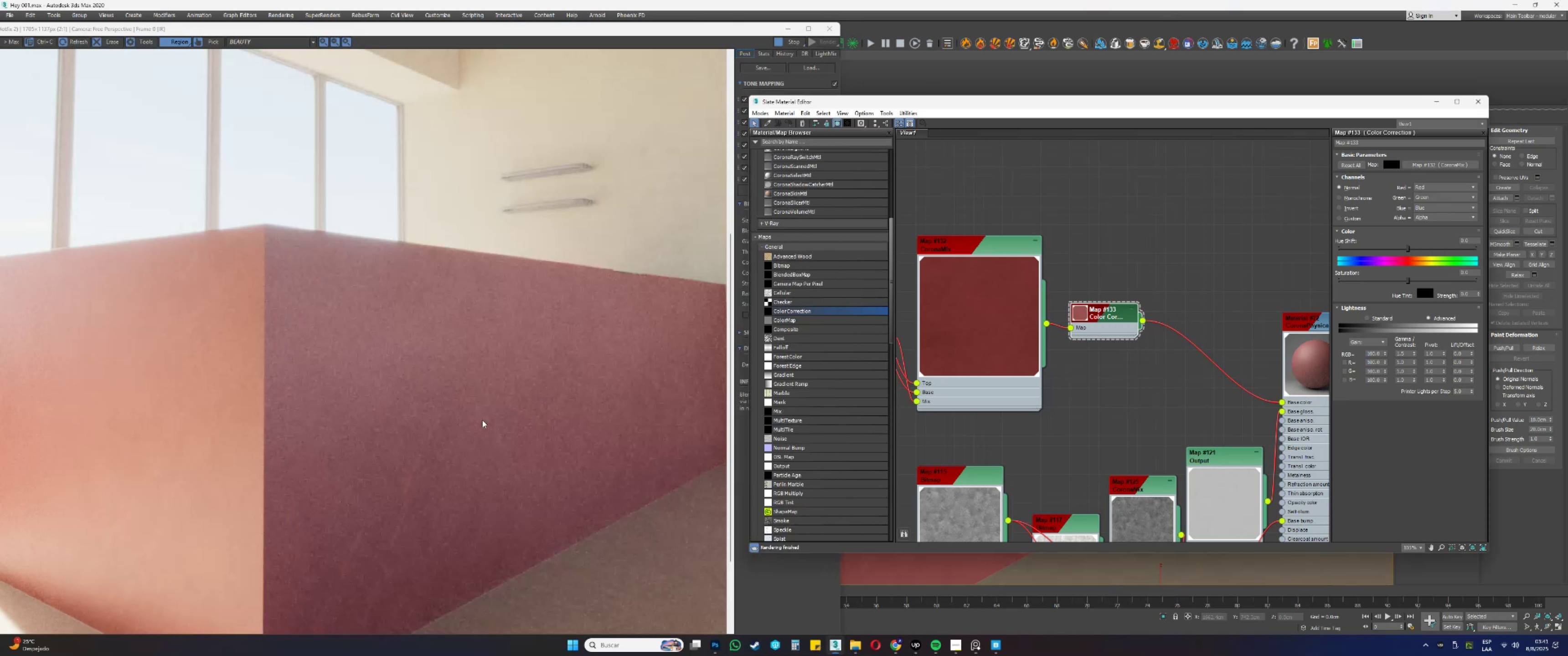 
scroll: coordinate [452, 430], scroll_direction: up, amount: 1.0
 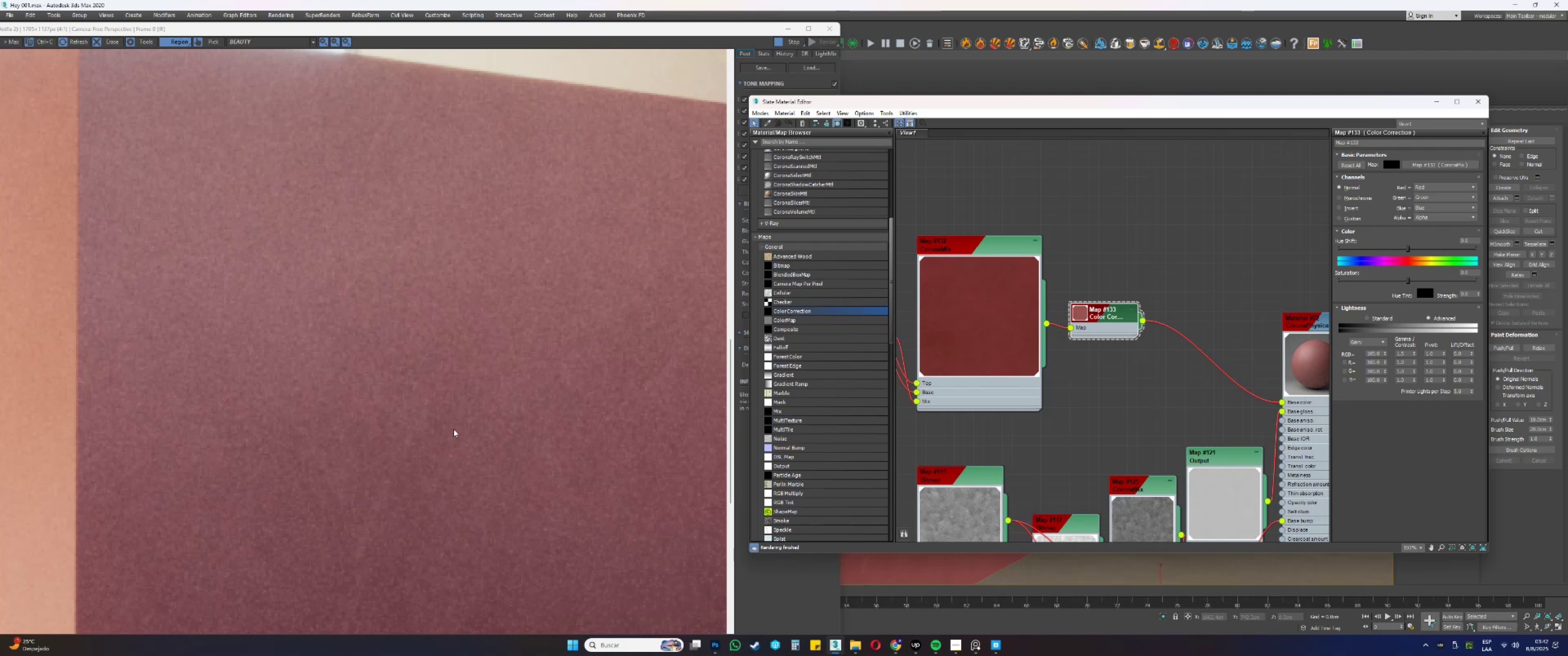 
scroll: coordinate [397, 403], scroll_direction: down, amount: 2.0
 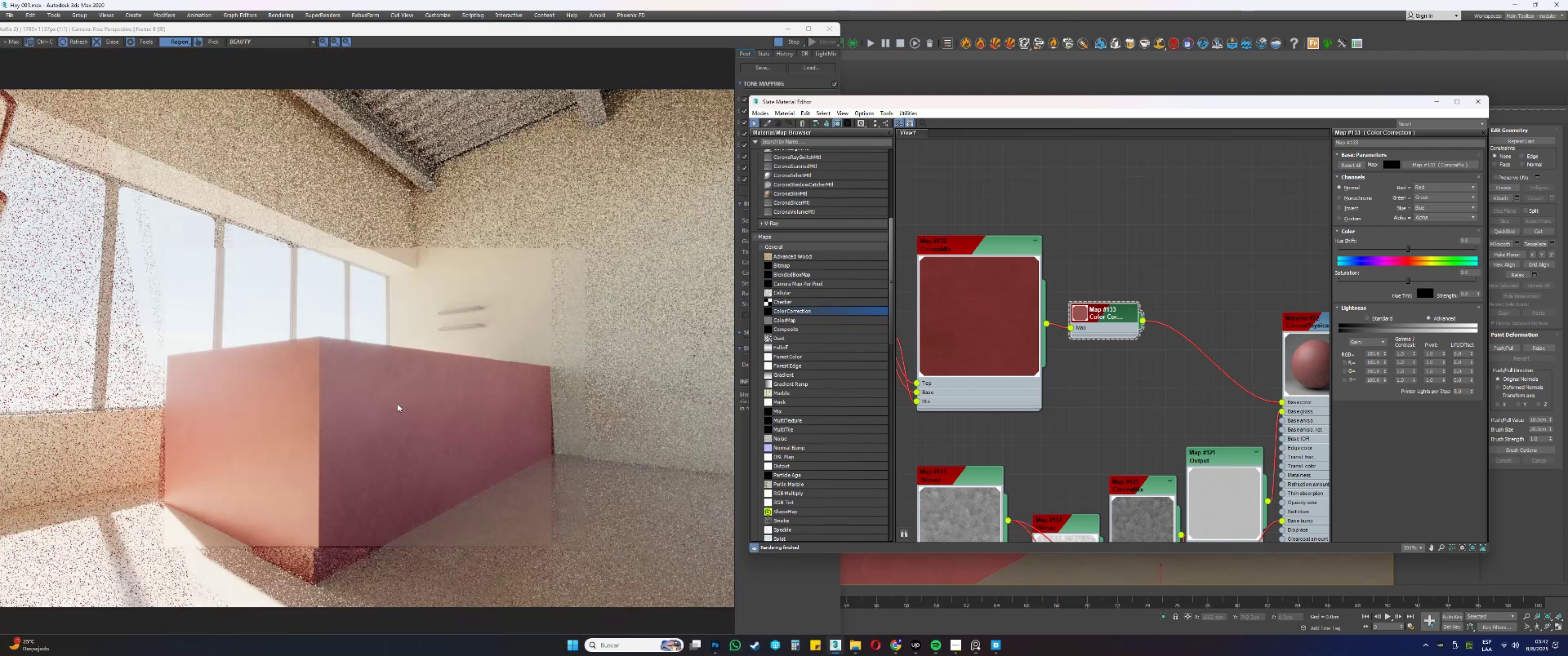 
scroll: coordinate [417, 514], scroll_direction: up, amount: 1.0
 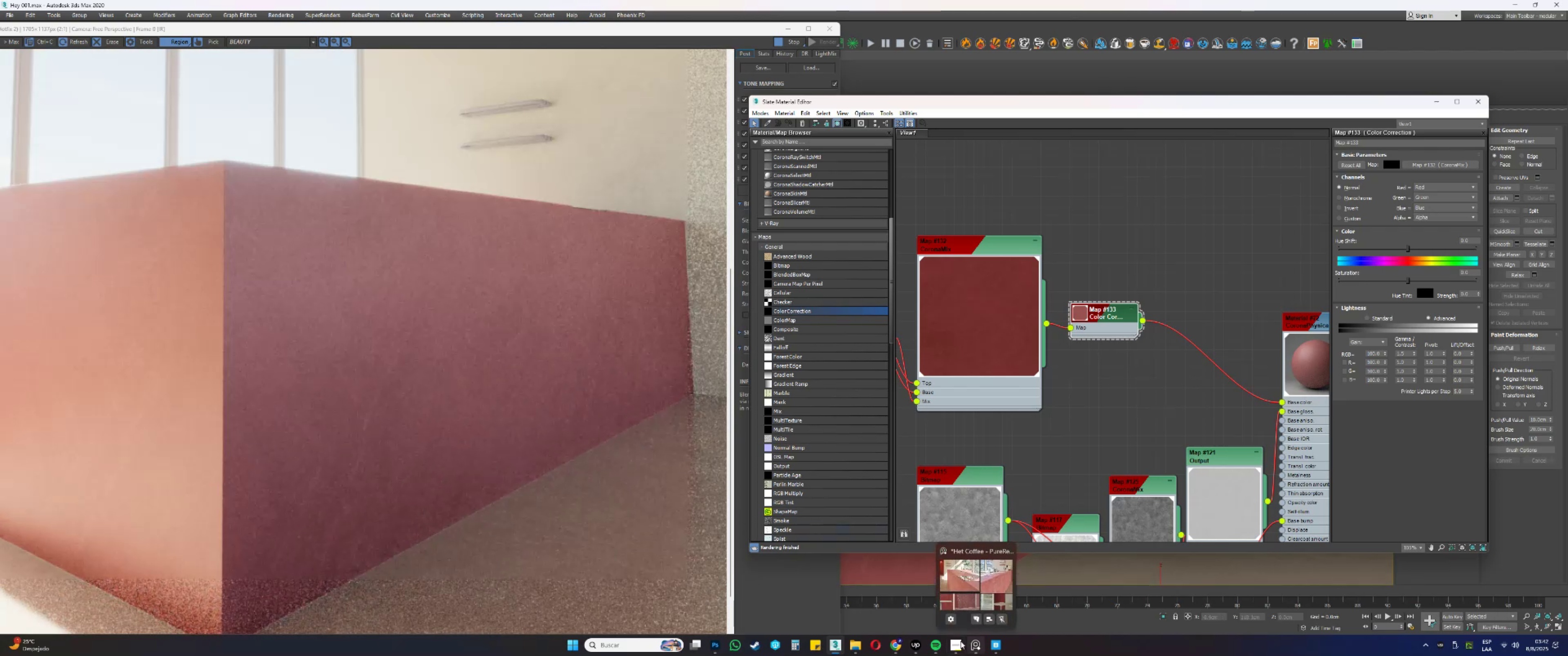 
wait(6.26)
 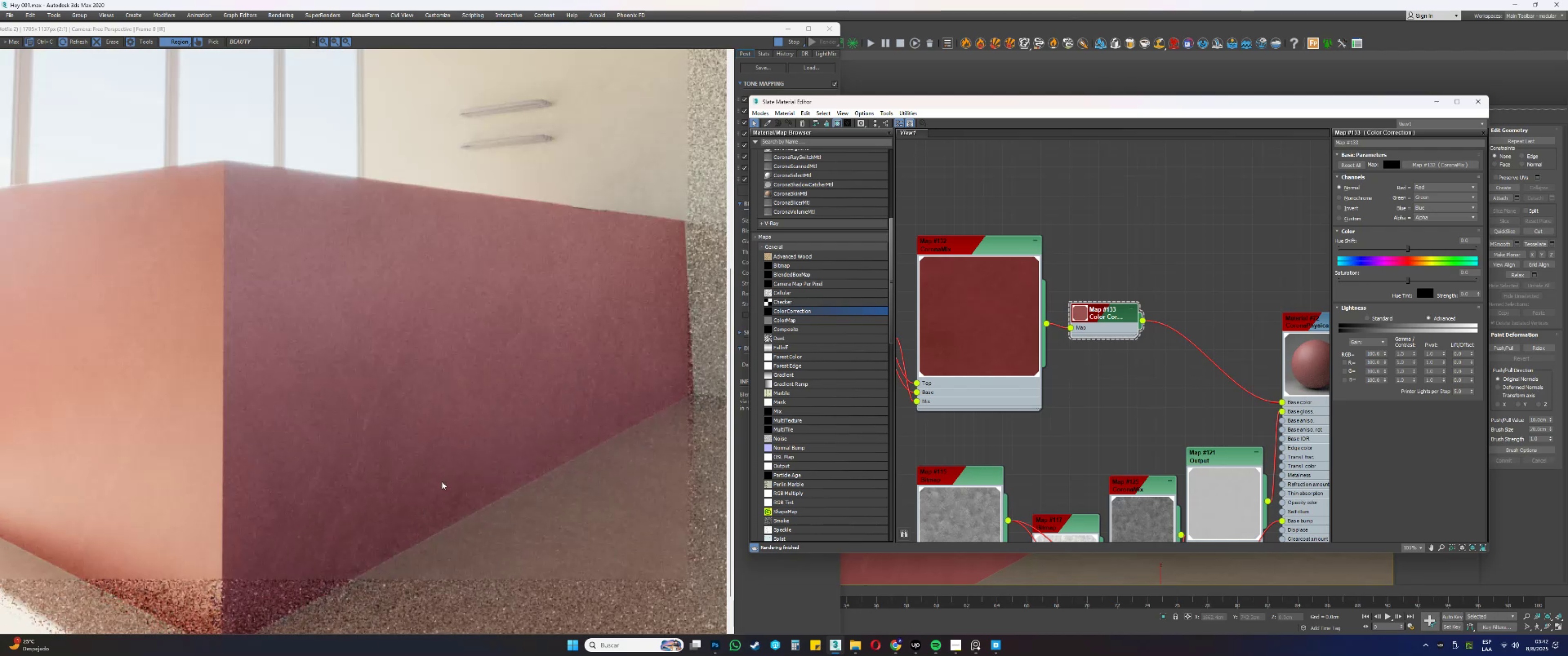 
left_click([829, 602])
 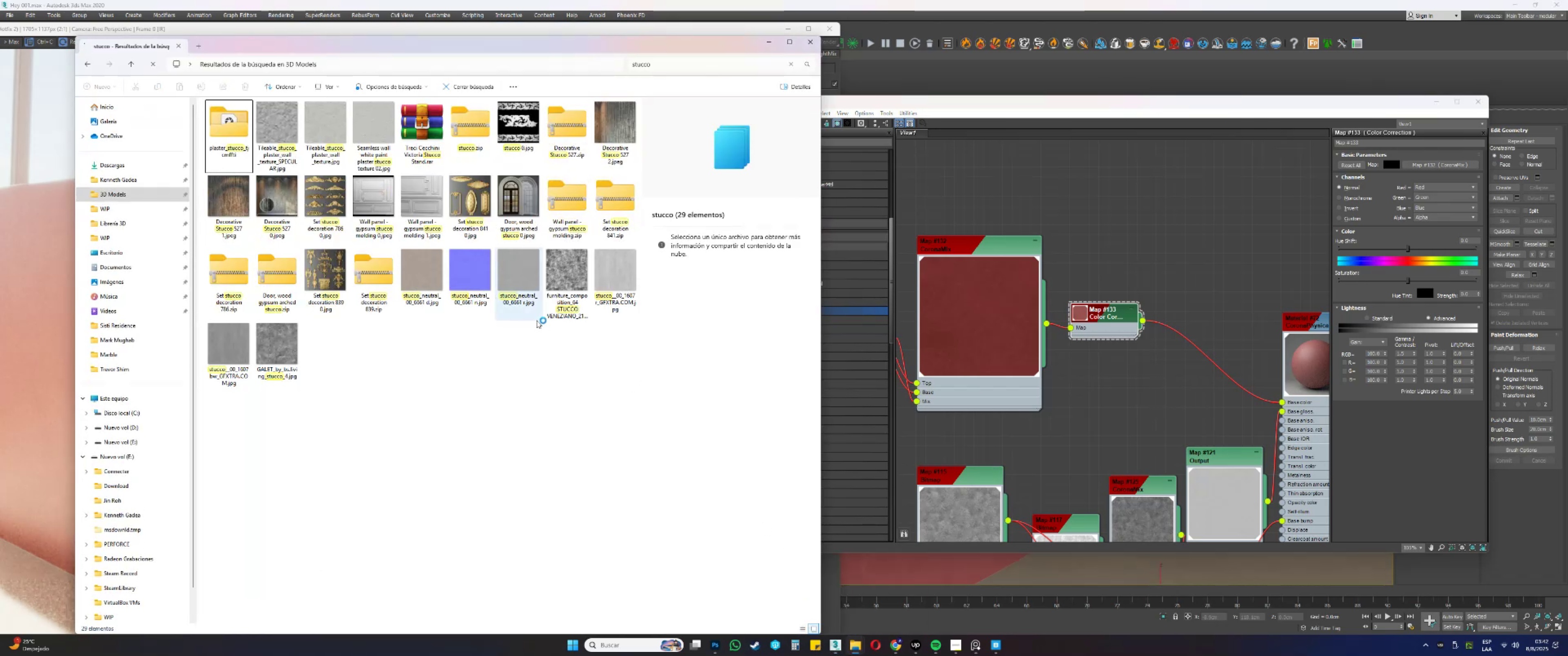 
left_click([417, 282])
 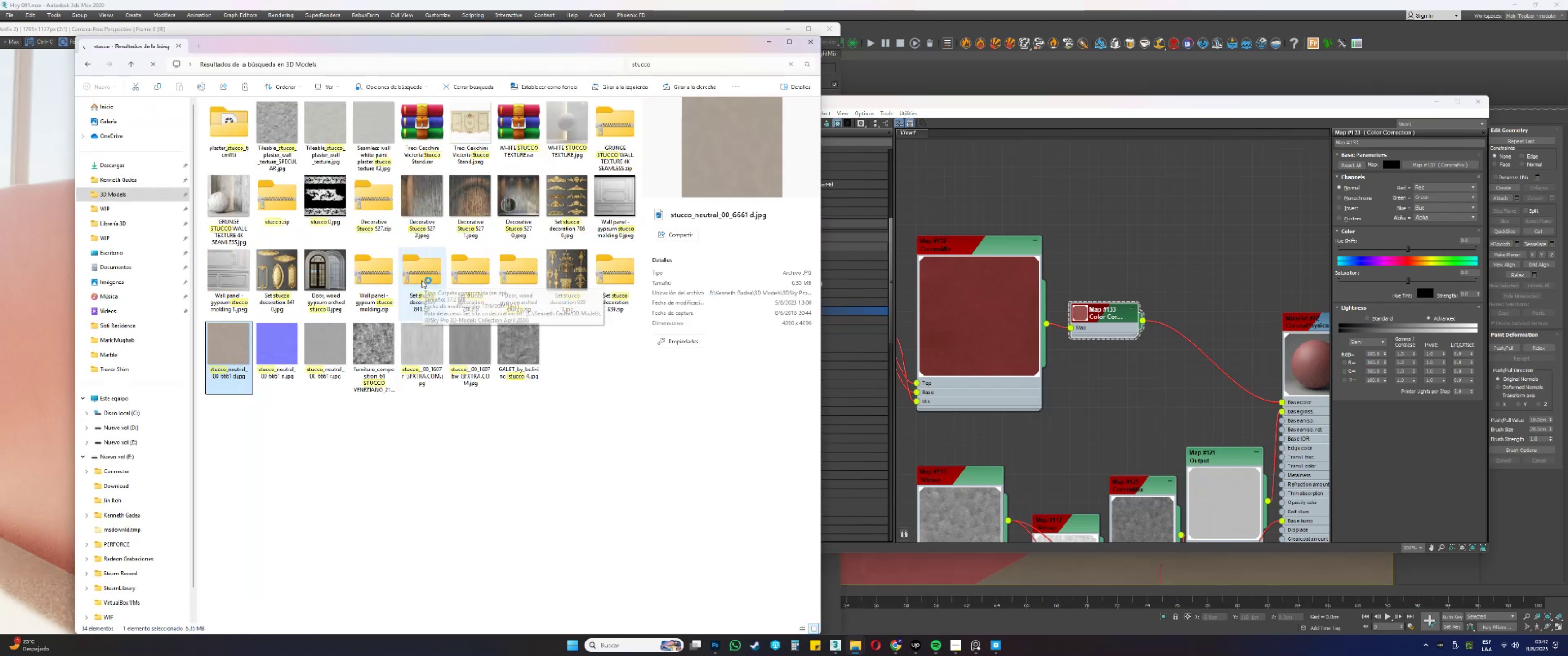 
key(NumpadEnter)
 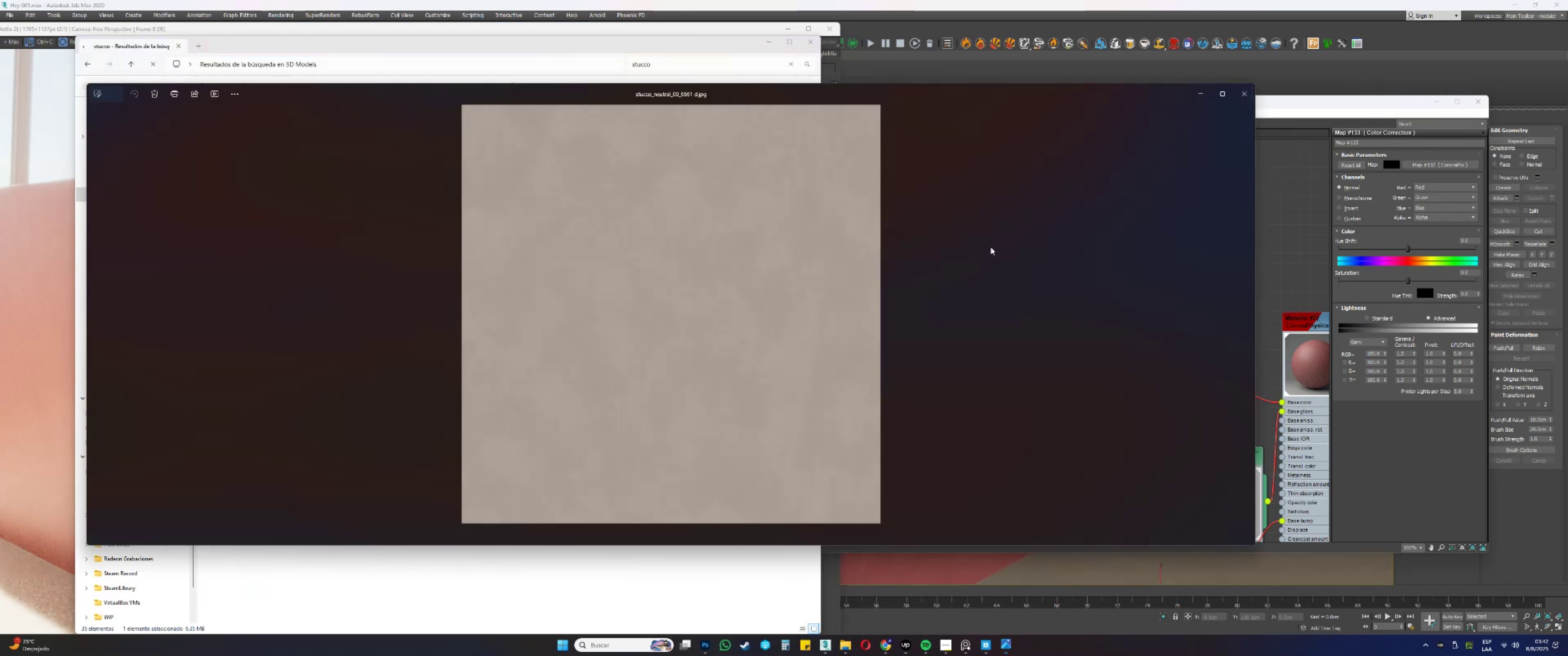 
scroll: coordinate [715, 246], scroll_direction: up, amount: 14.0
 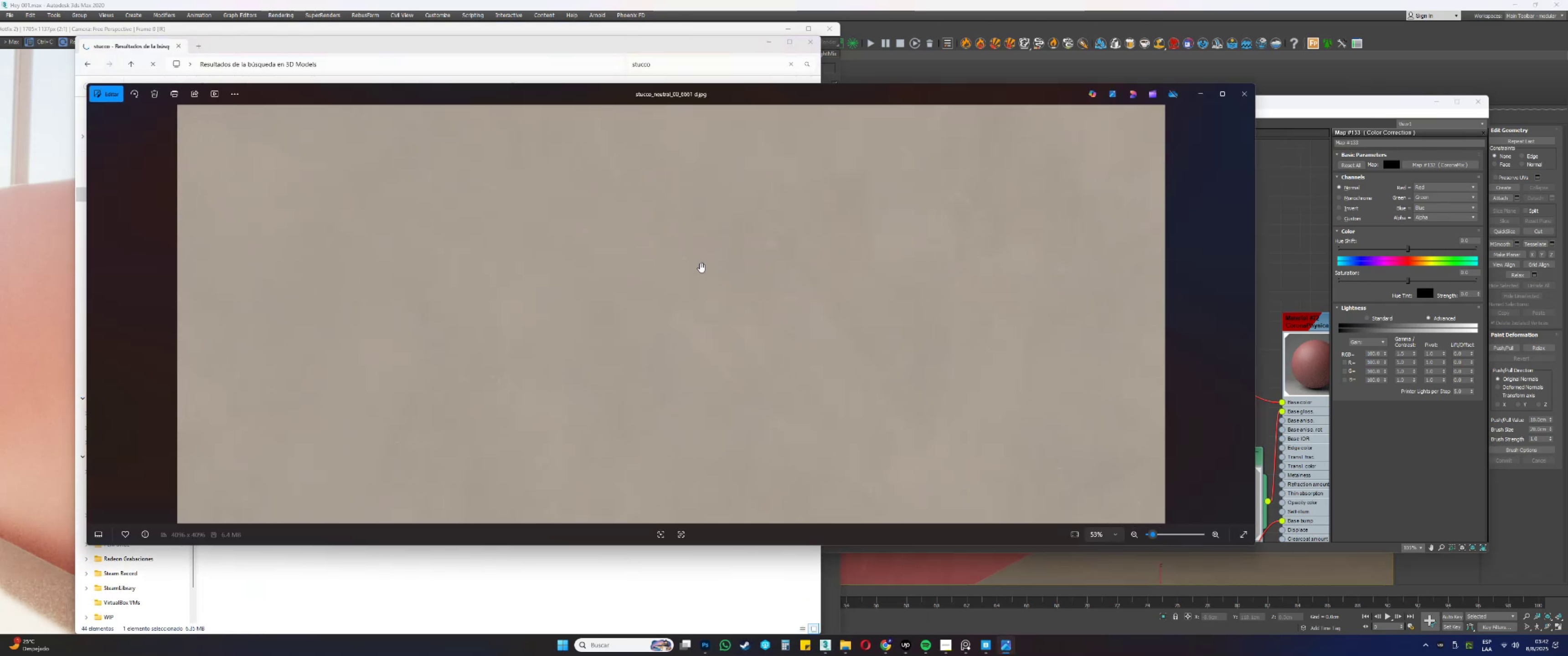 
scroll: coordinate [699, 263], scroll_direction: down, amount: 12.0
 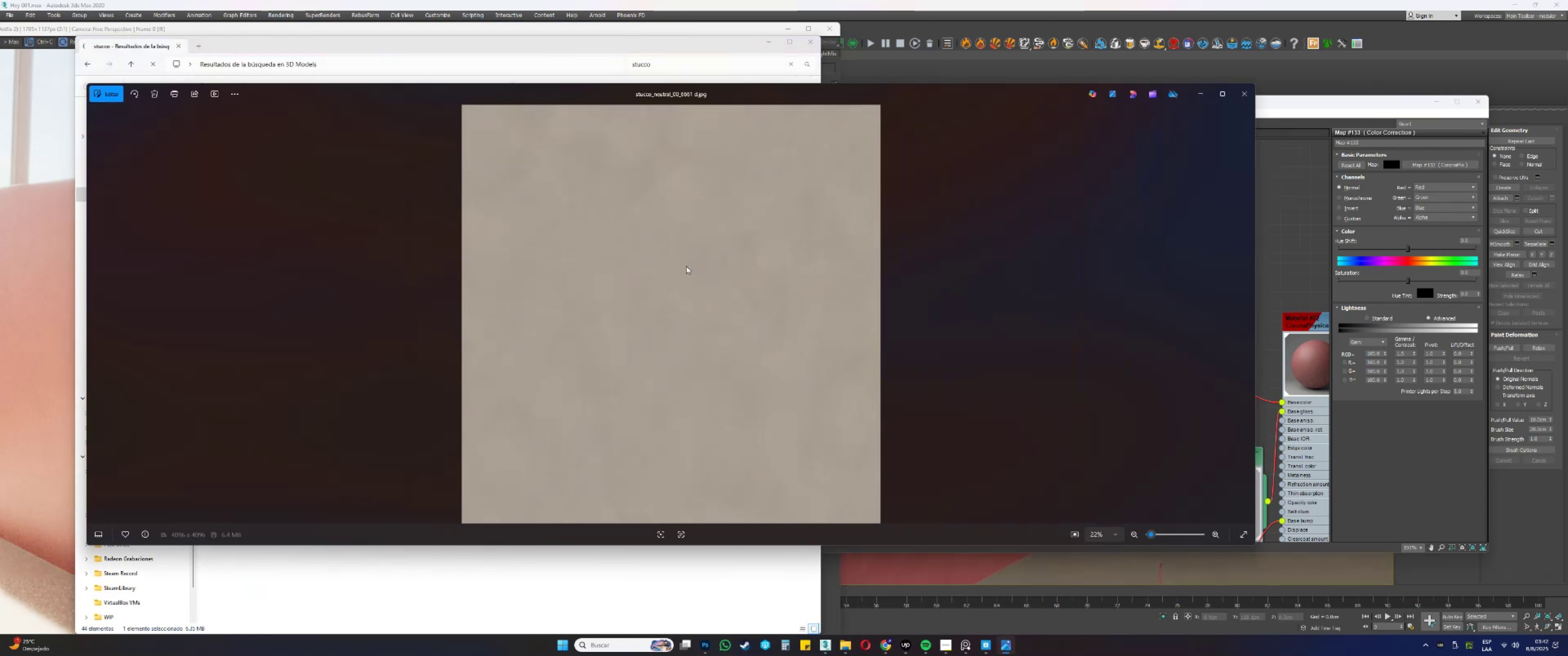 
scroll: coordinate [617, 159], scroll_direction: up, amount: 10.0
 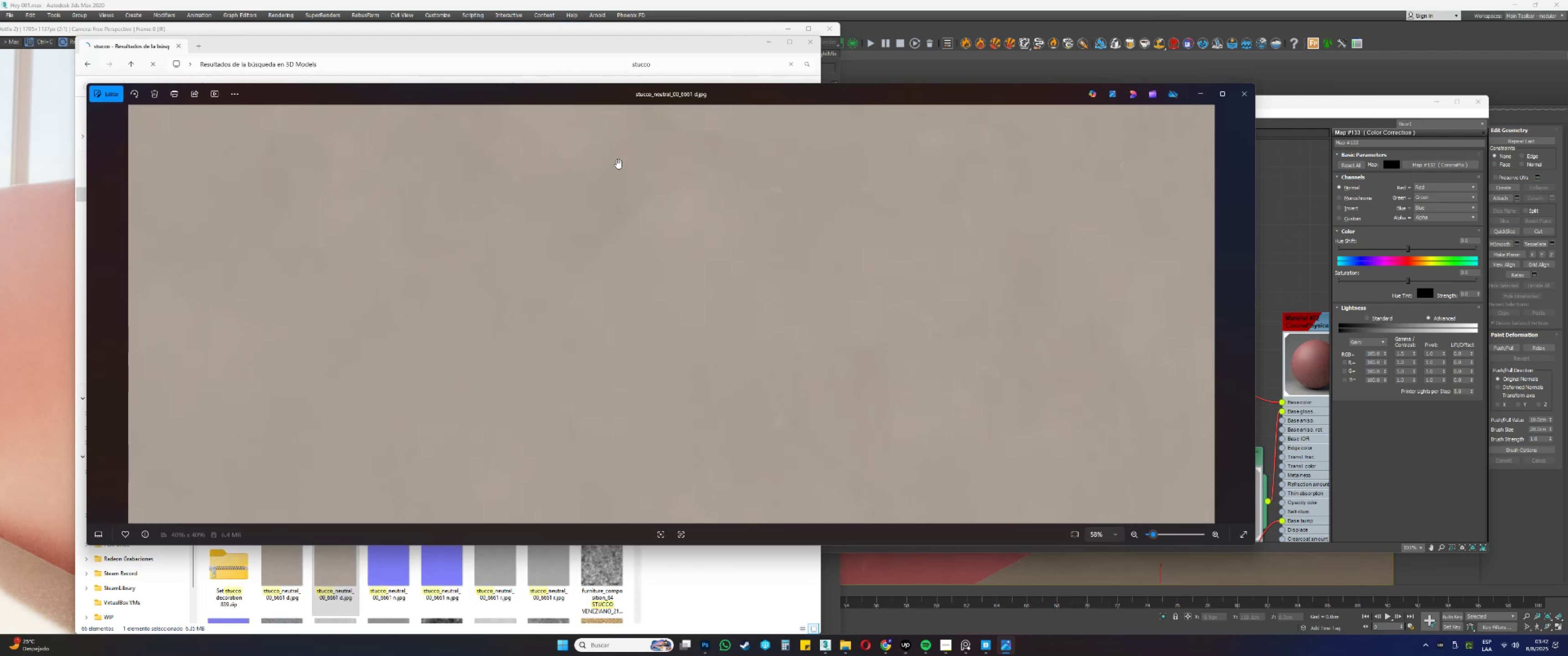 
scroll: coordinate [617, 159], scroll_direction: down, amount: 21.0
 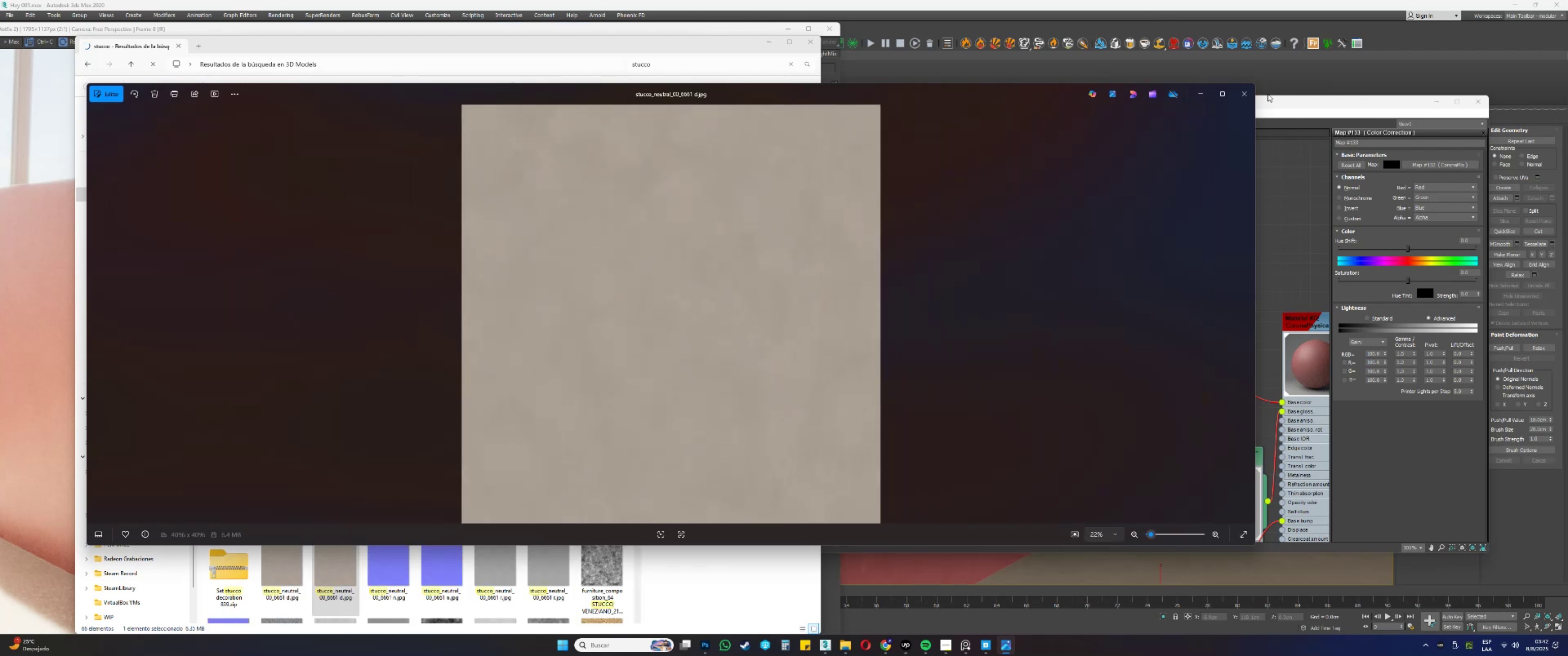 
left_click([1248, 97])
 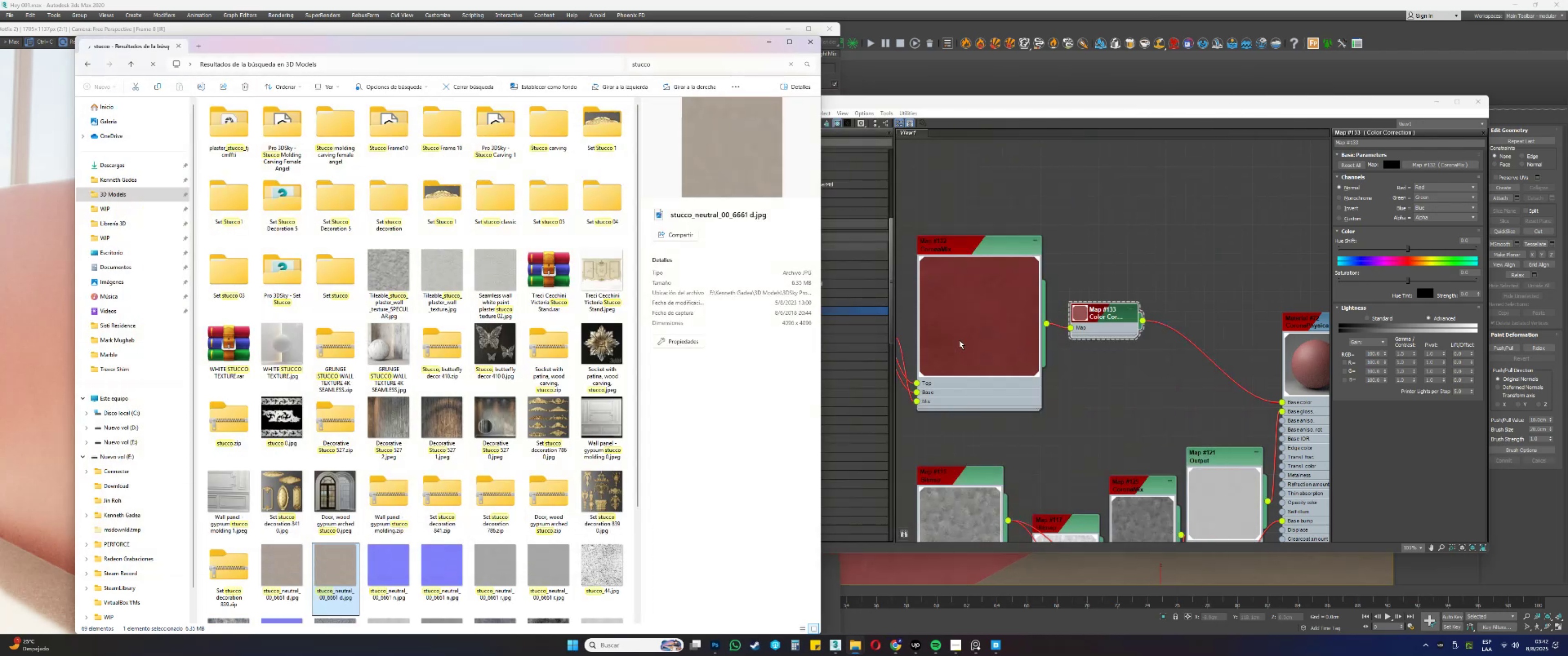 
scroll: coordinate [1127, 324], scroll_direction: down, amount: 17.0
 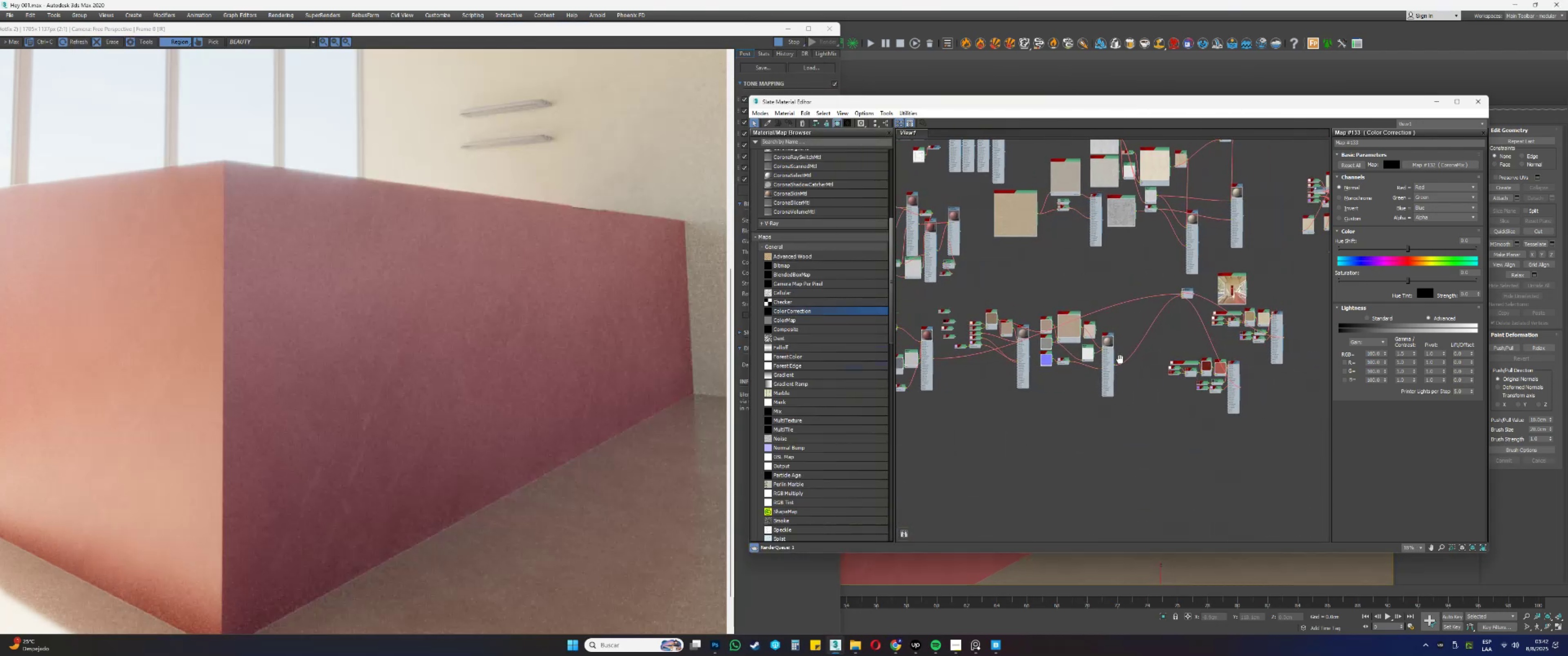 
scroll: coordinate [1145, 308], scroll_direction: up, amount: 8.0
 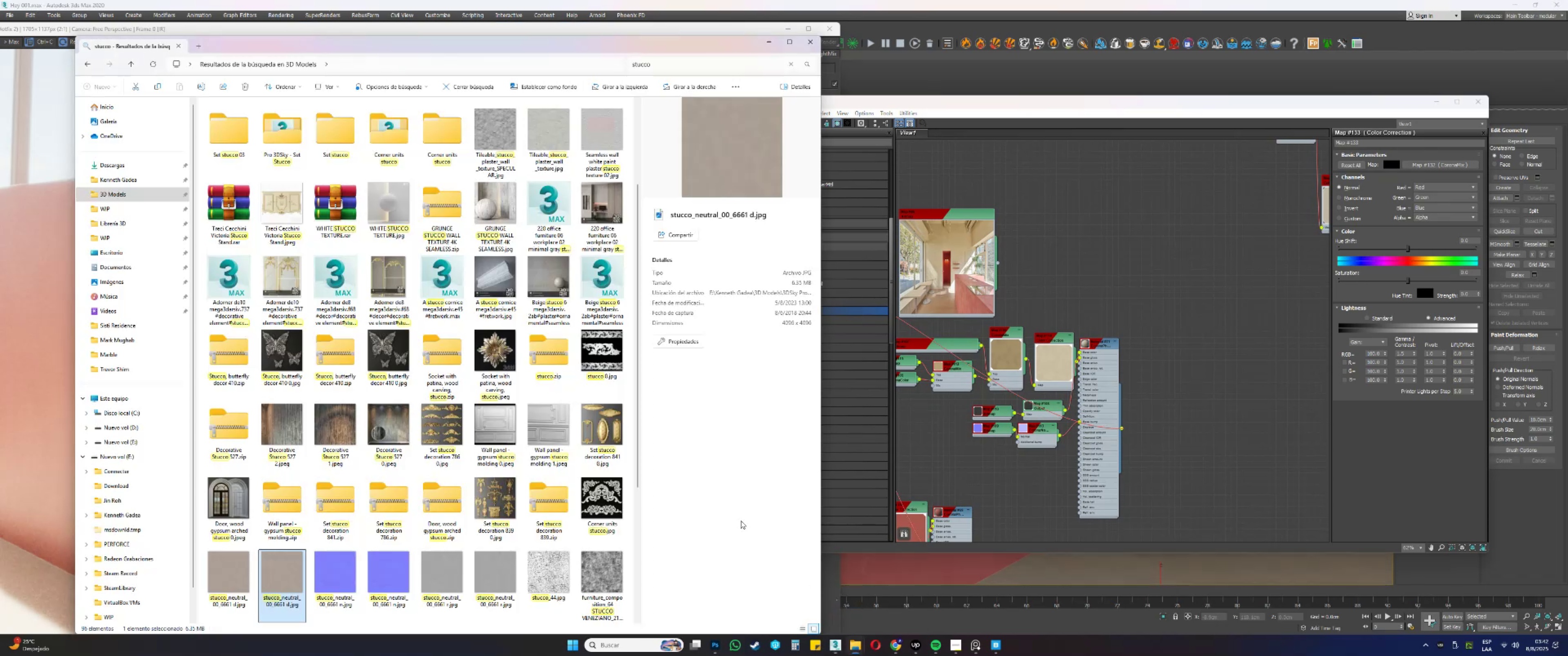 
scroll: coordinate [314, 536], scroll_direction: down, amount: 1.0
 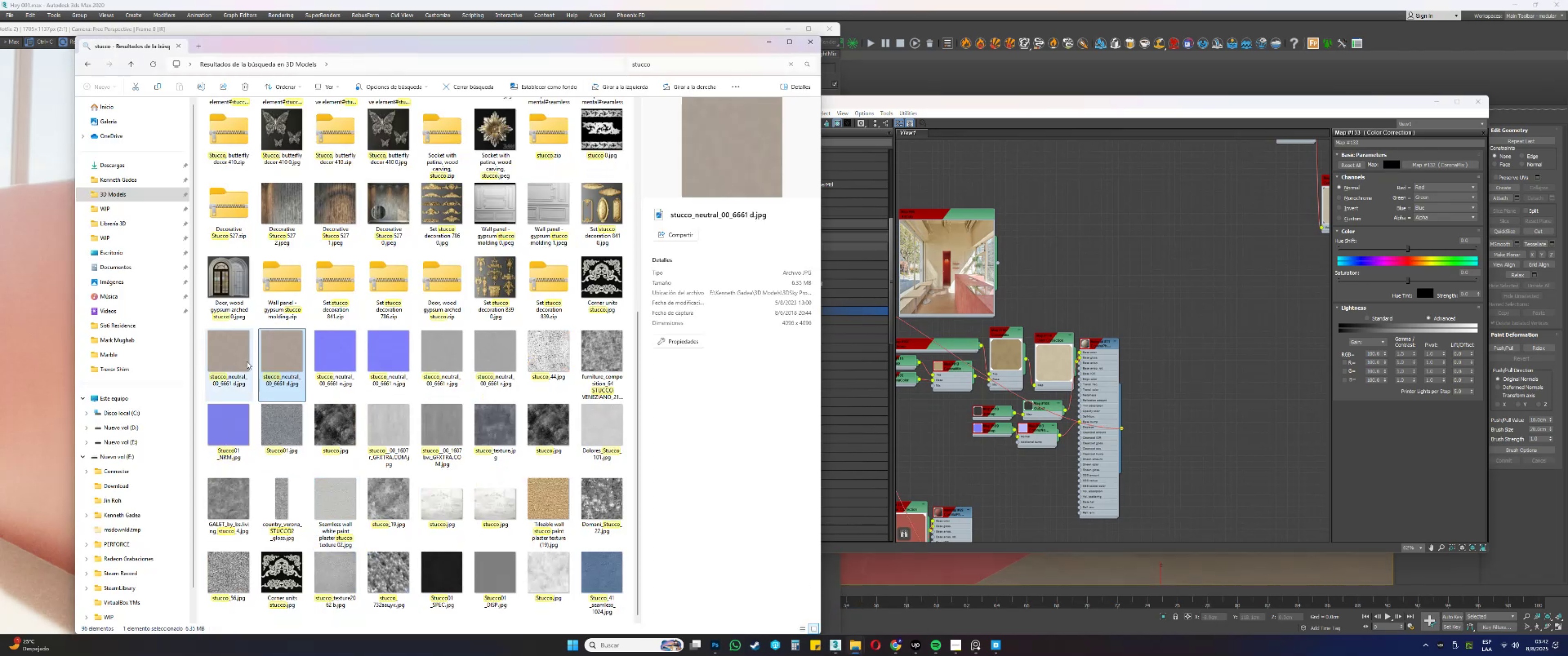 
left_click([237, 356])
 